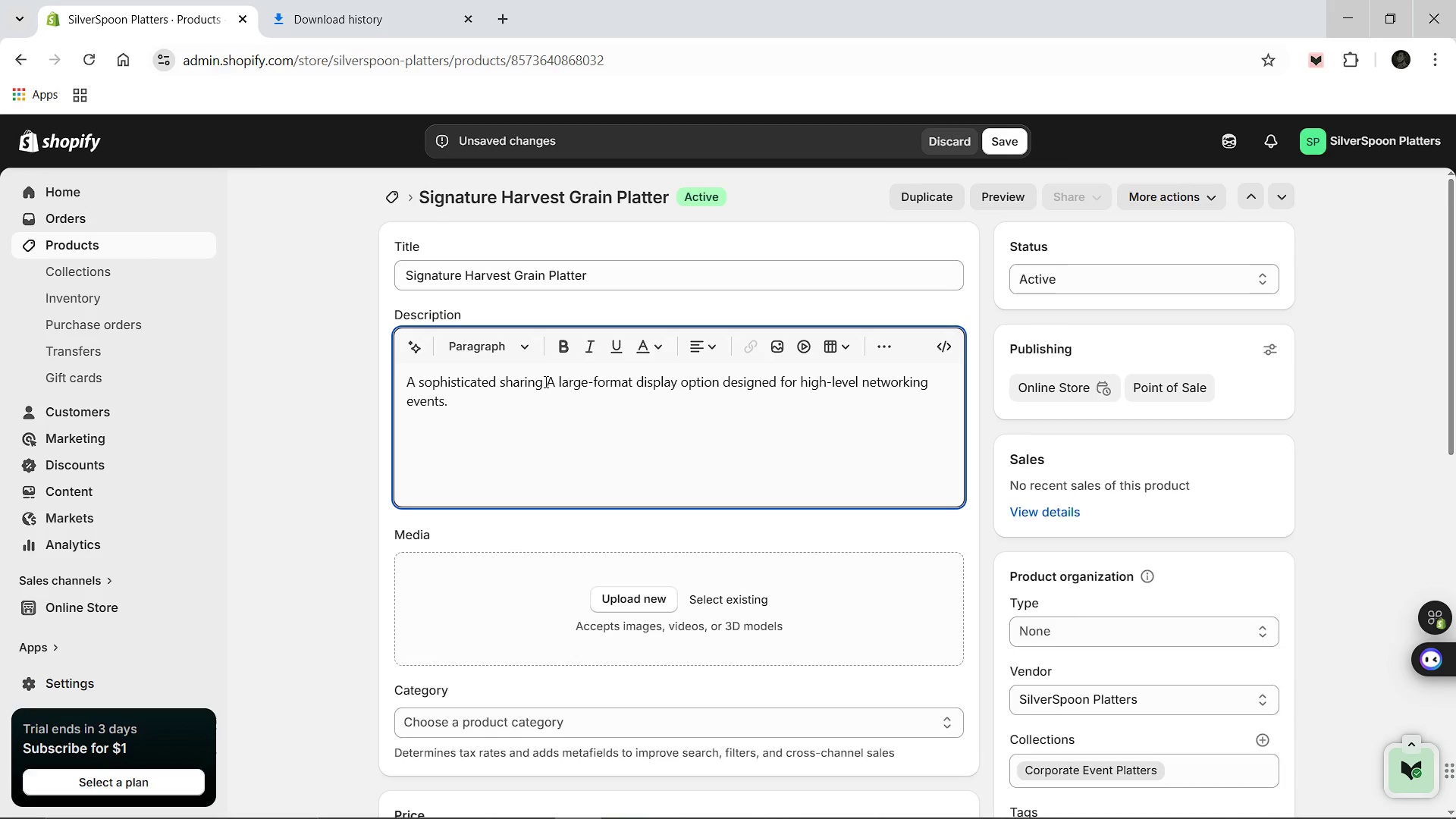 
left_click([560, 381])
 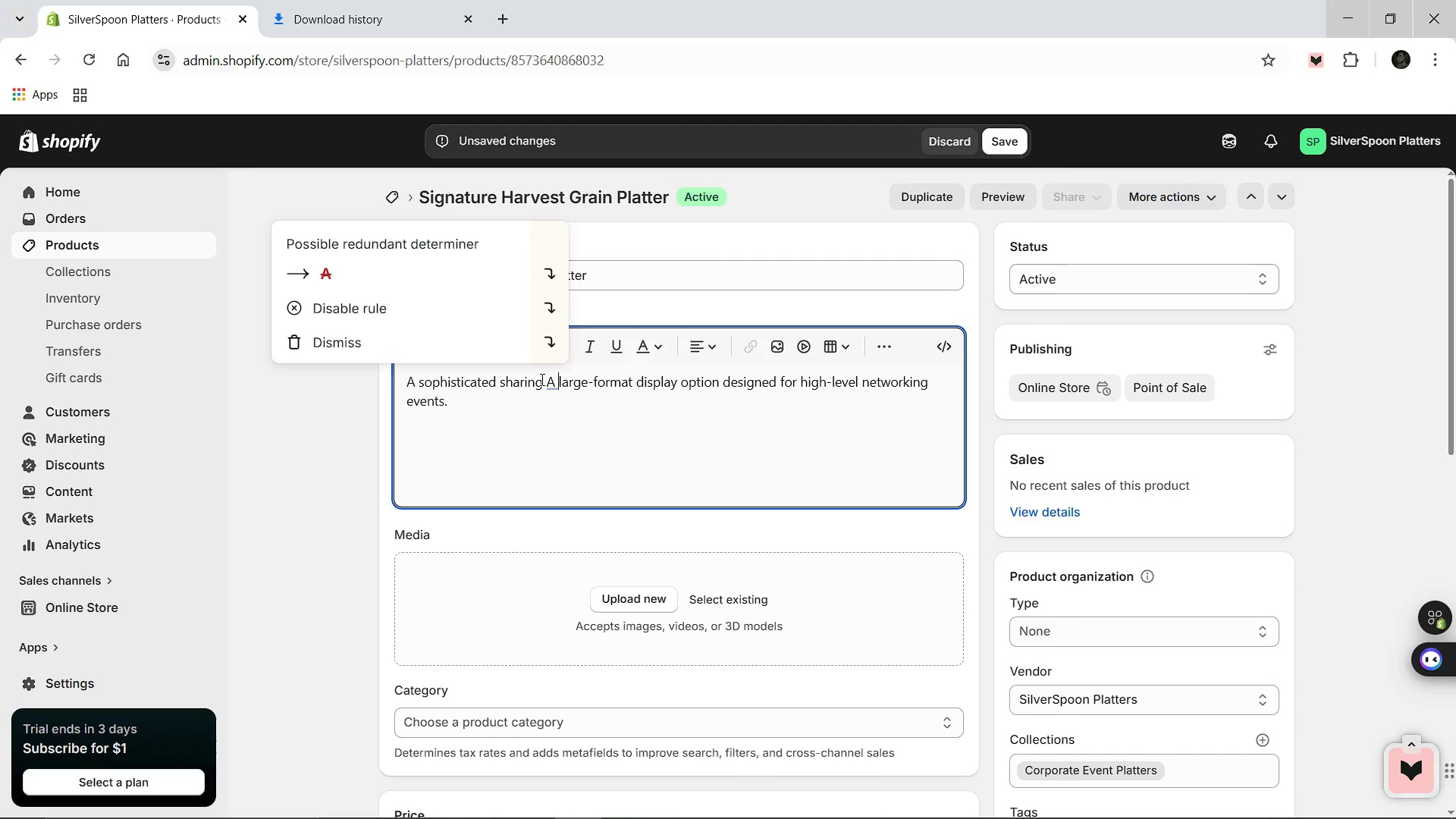 
left_click([541, 379])
 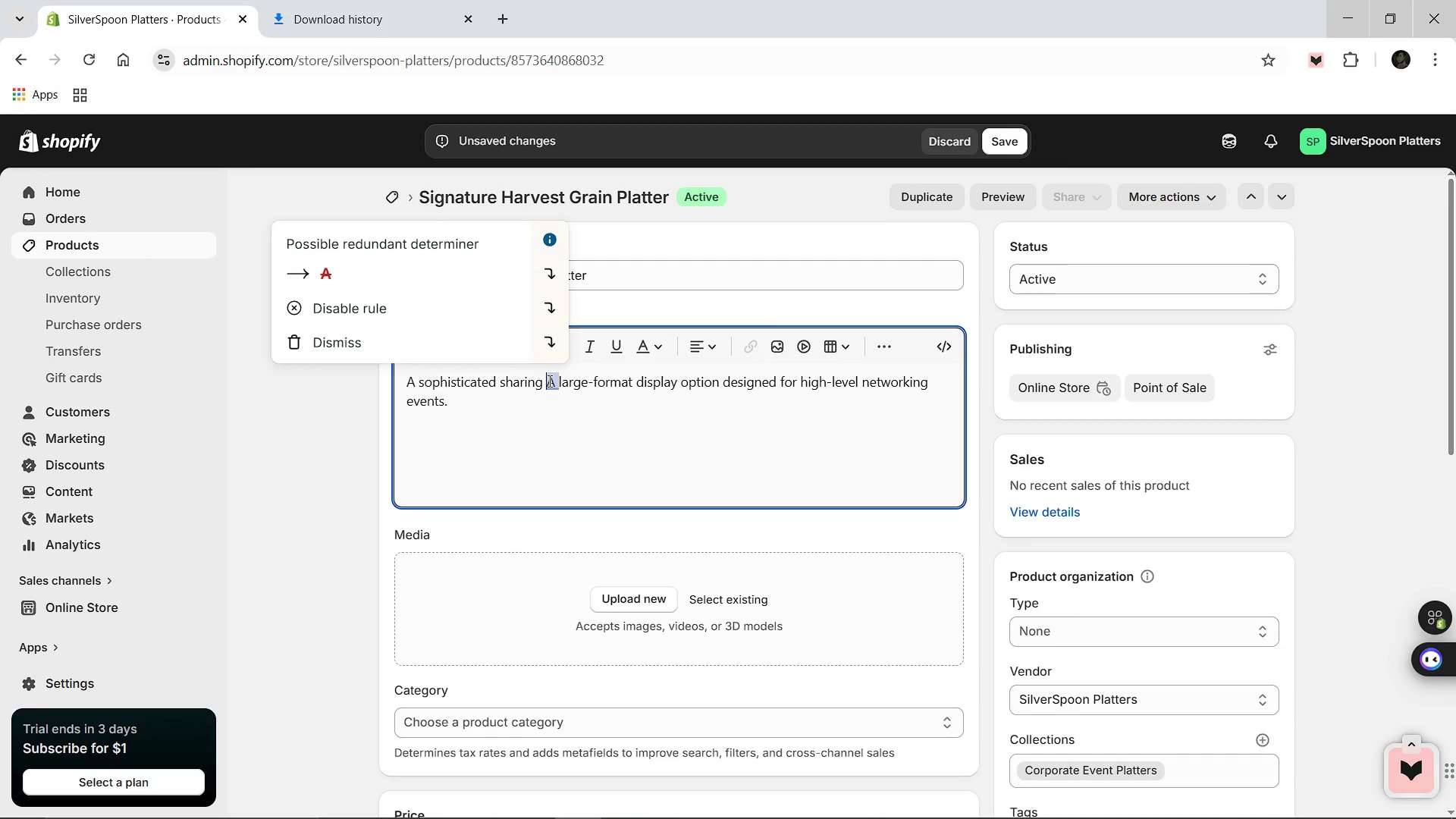 
left_click([548, 381])
 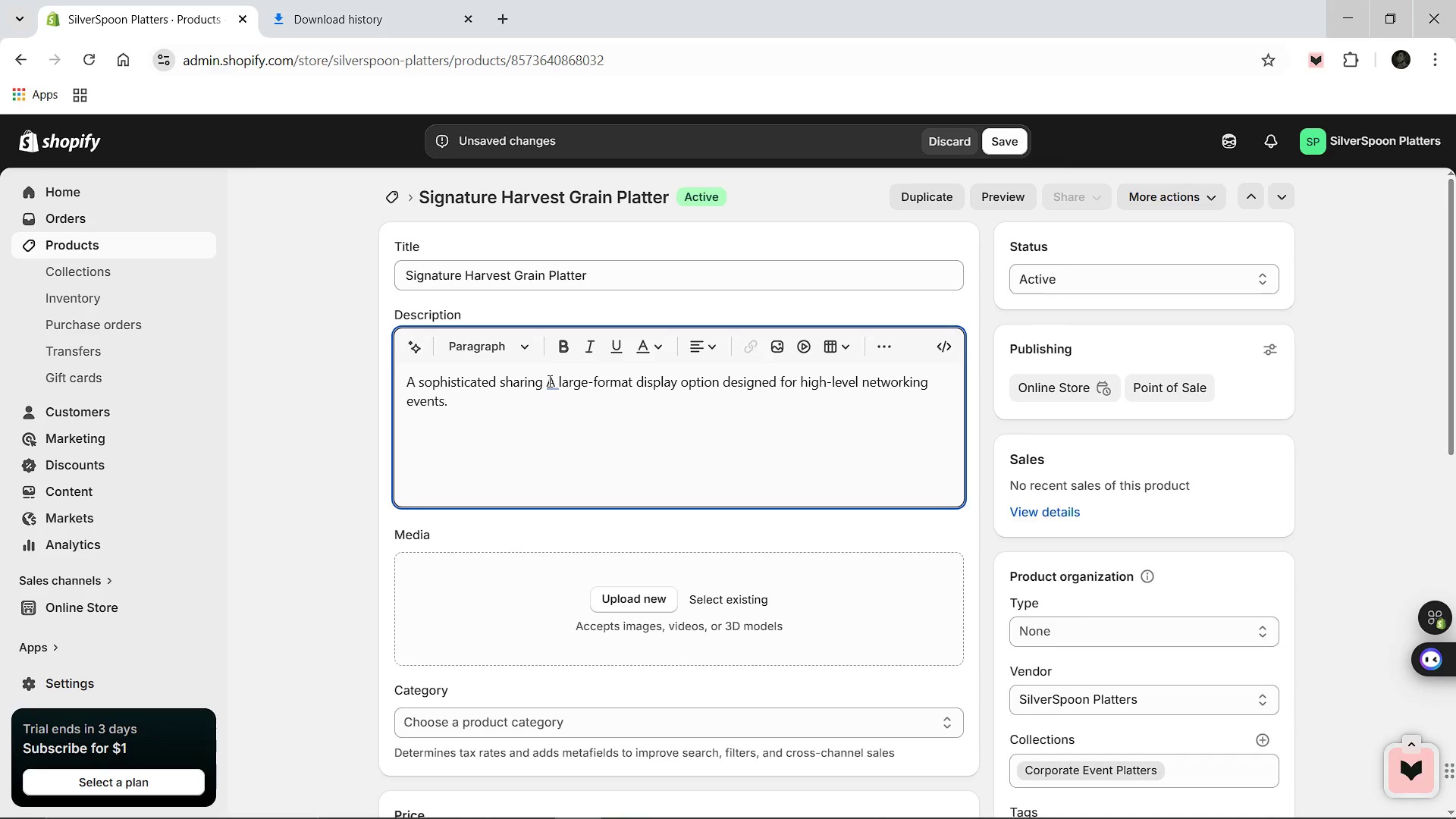 
wait(6.55)
 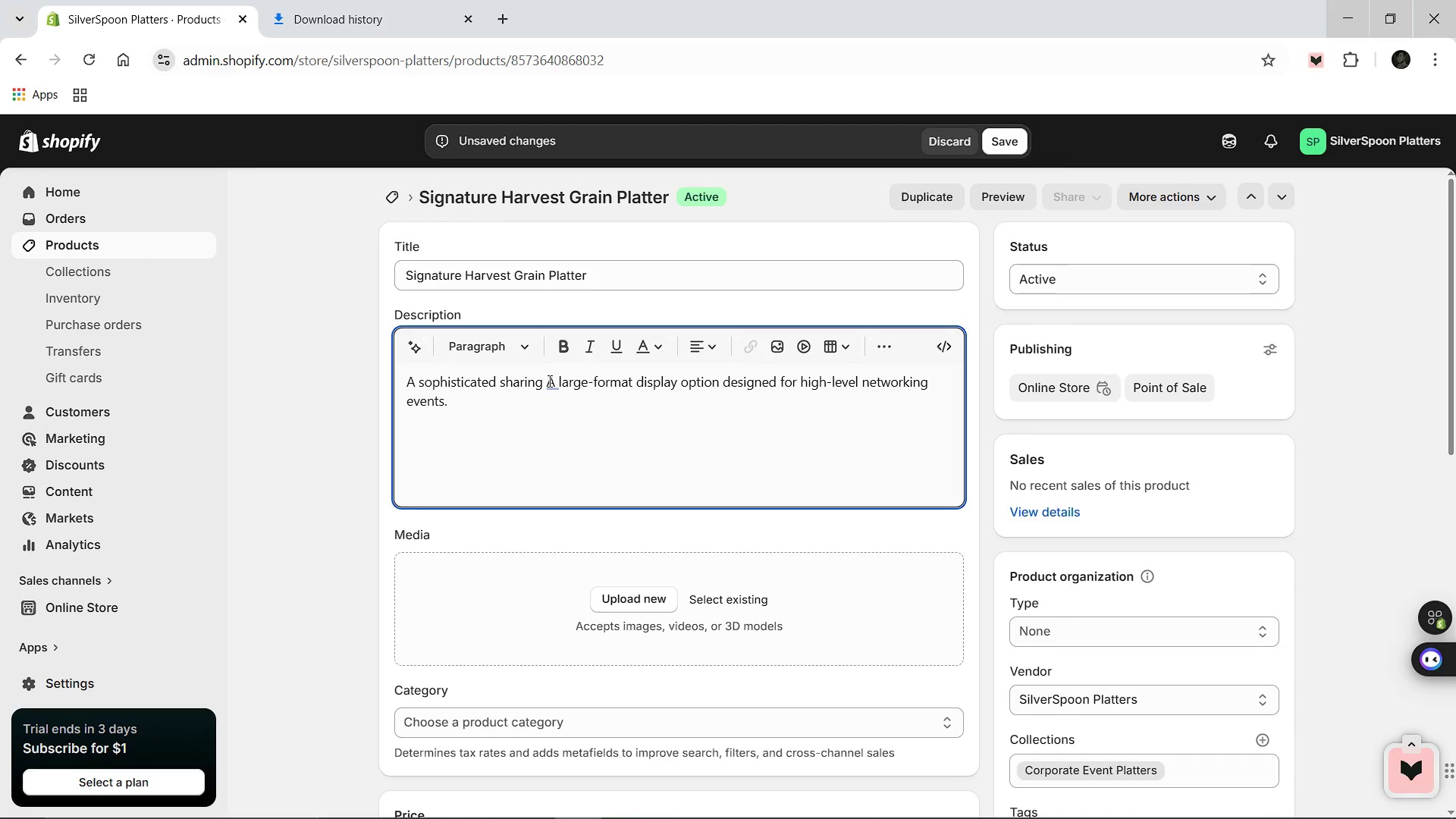 
key(Control+ControlLeft)
 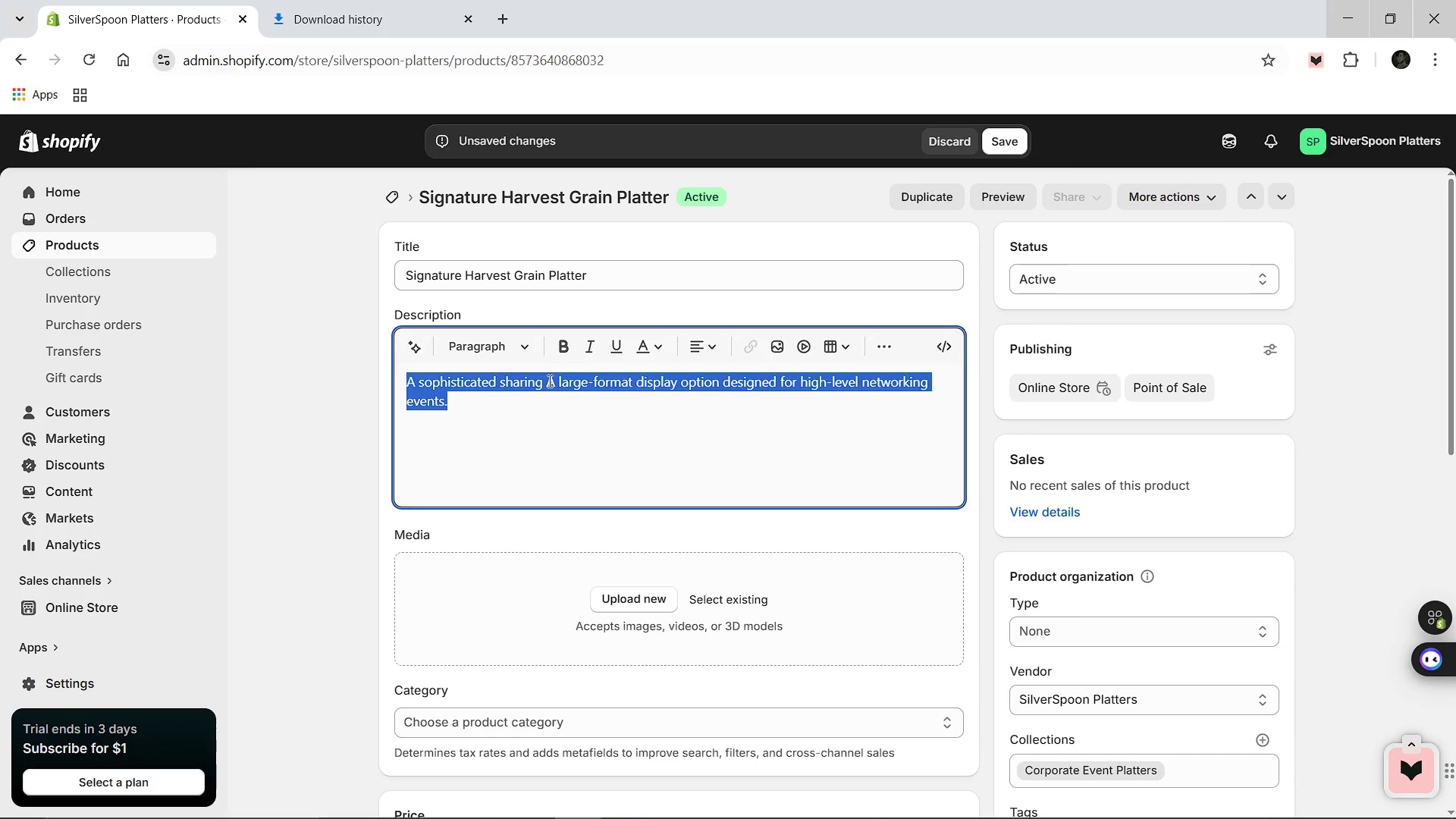 
key(Control+A)
 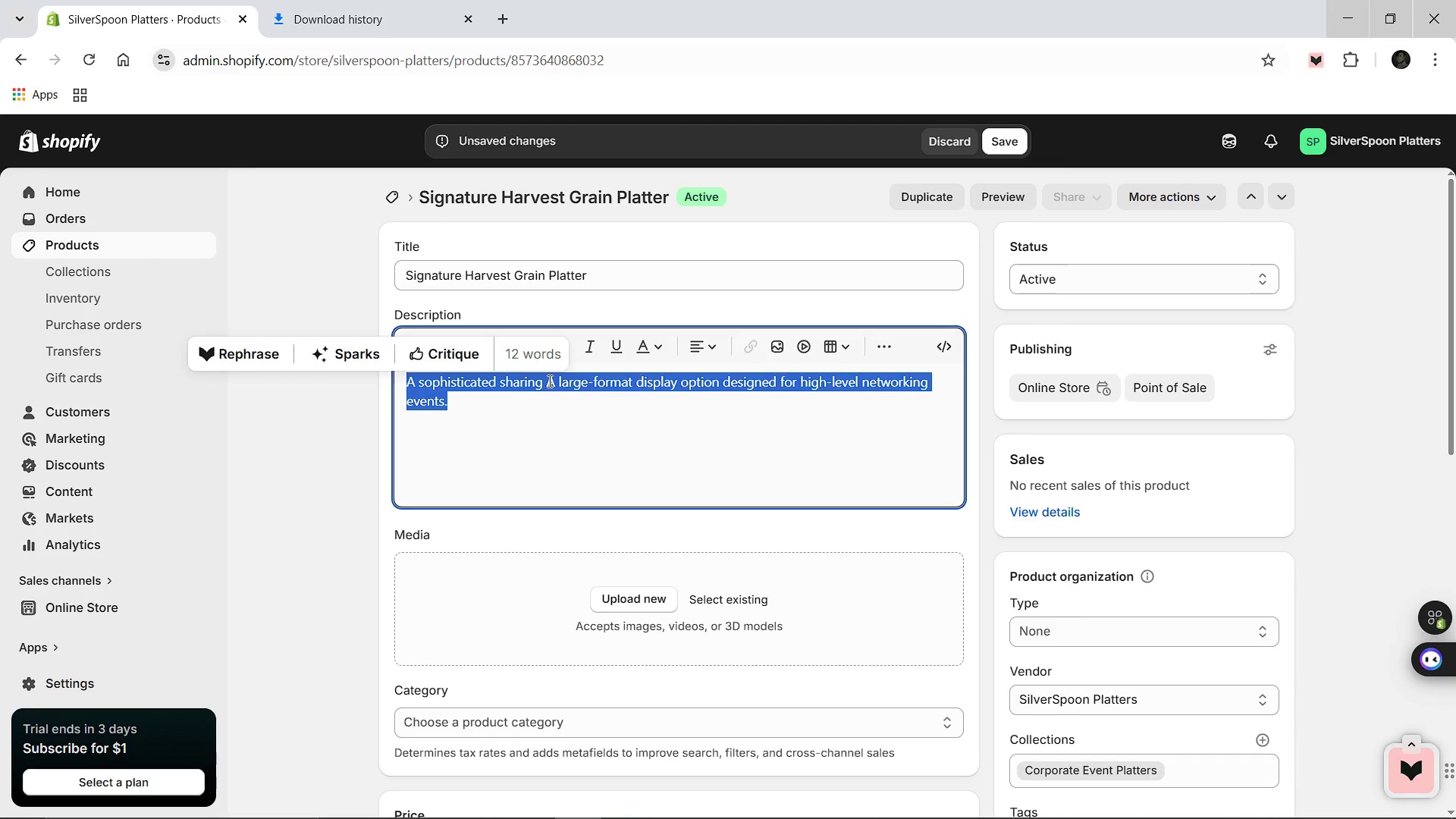 
type(A large format )
key(Backspace)
key(Backspace)
key(Backspace)
key(Backspace)
key(Backspace)
key(Backspace)
key(Backspace)
key(Backspace)
type(-format dispa)
key(Backspace)
type(lay of roaste )
key(Backspace)
type(d rooy)
key(Backspace)
type(t vegetables and ancient grains with maple-tahini dressing. A healthy and elegany)
key(Backspace)
type(t centerpiece for corporate events.)
 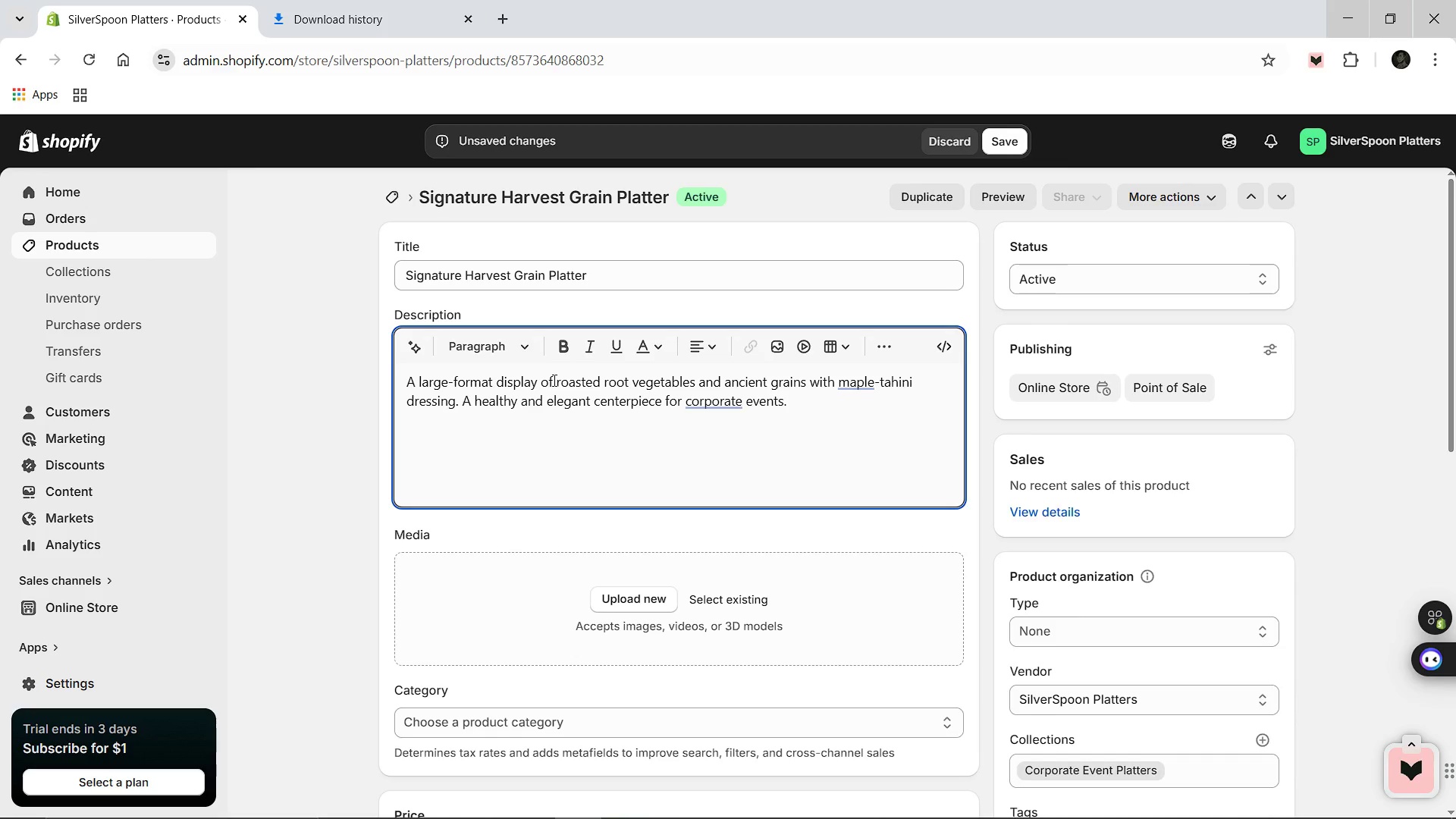 
scroll: coordinate [615, 588], scroll_direction: down, amount: 2.0
 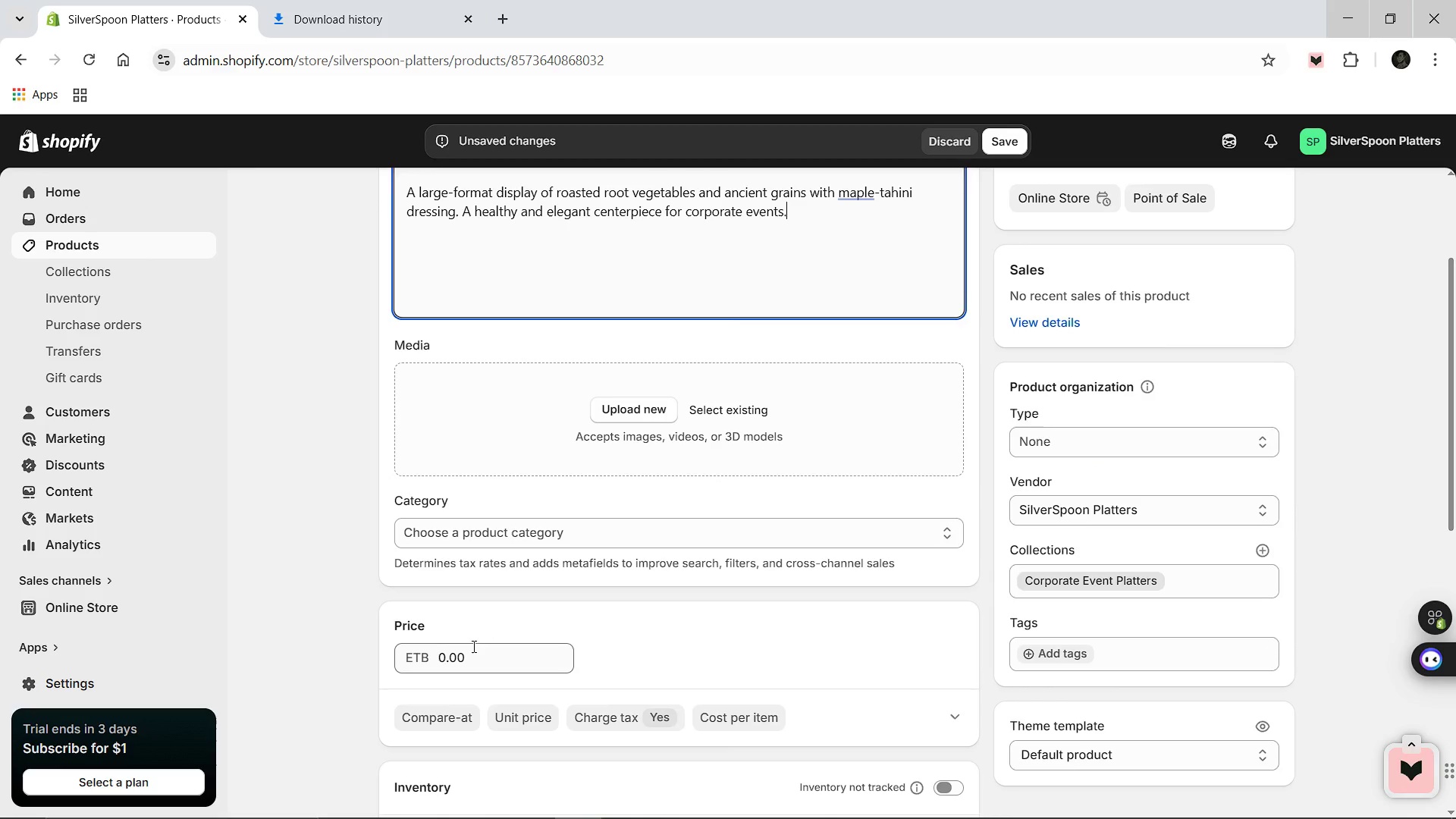 
left_click([472, 646])
 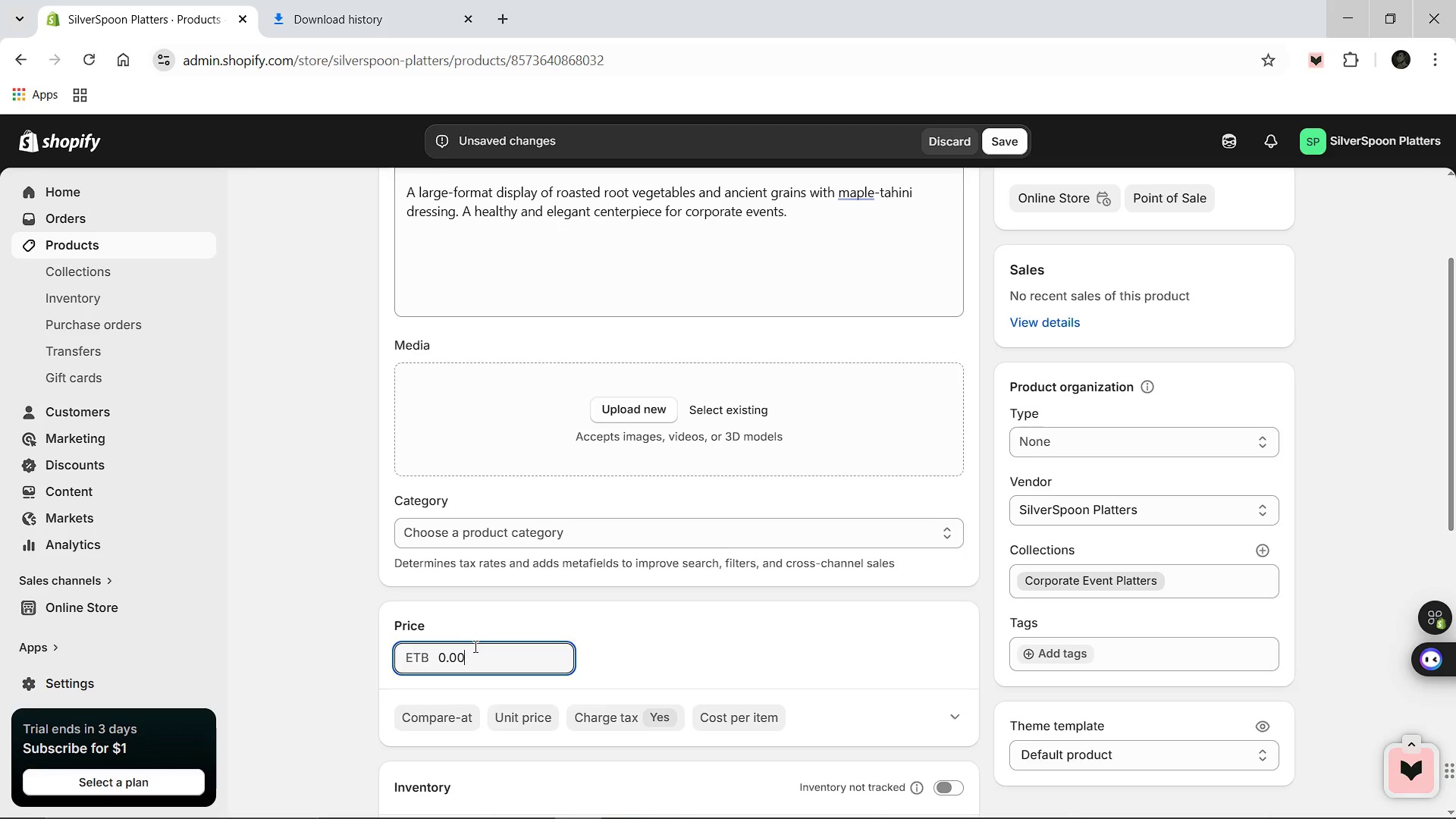 
key(Control+A)
 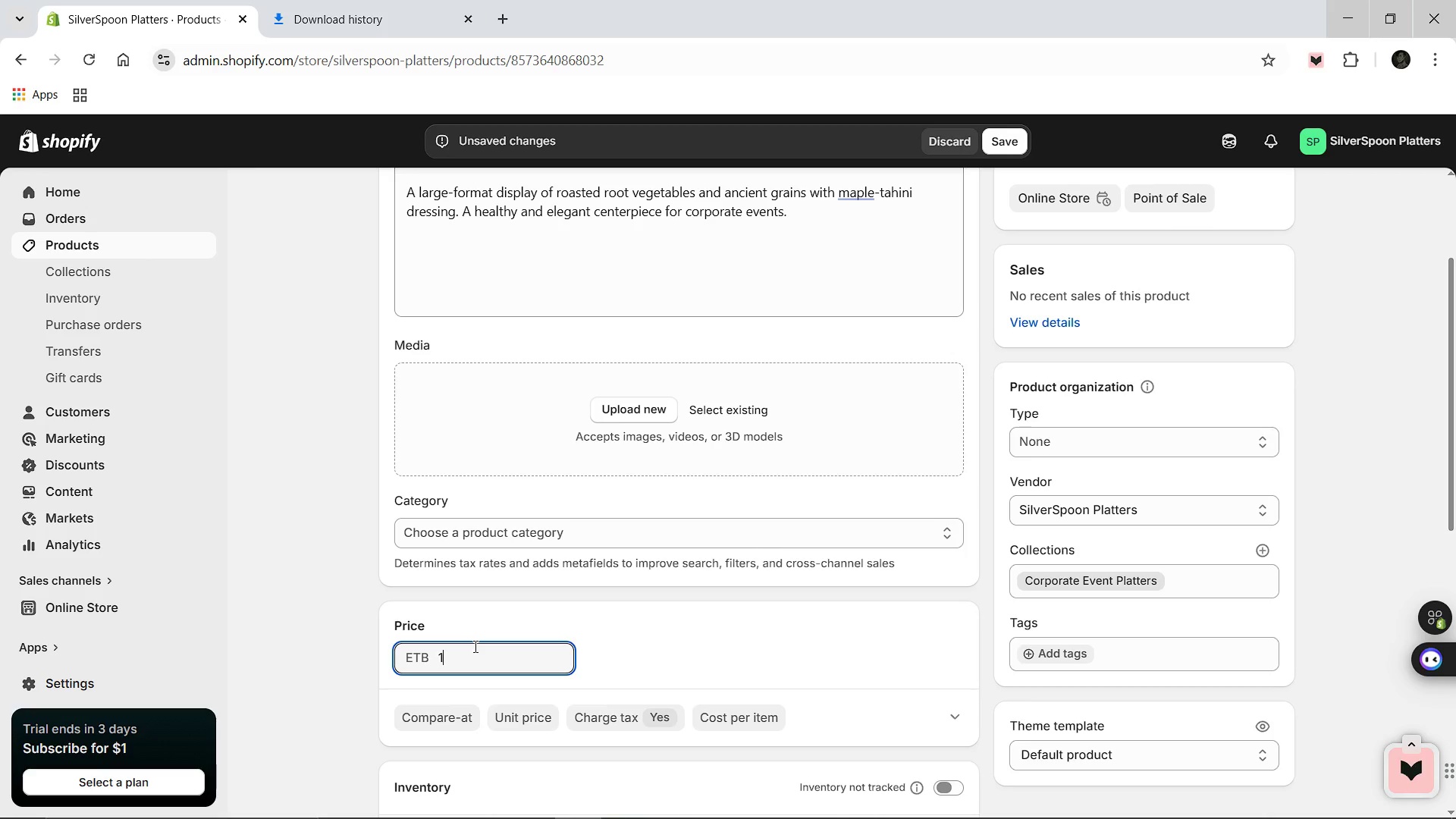 
type(101.15)
 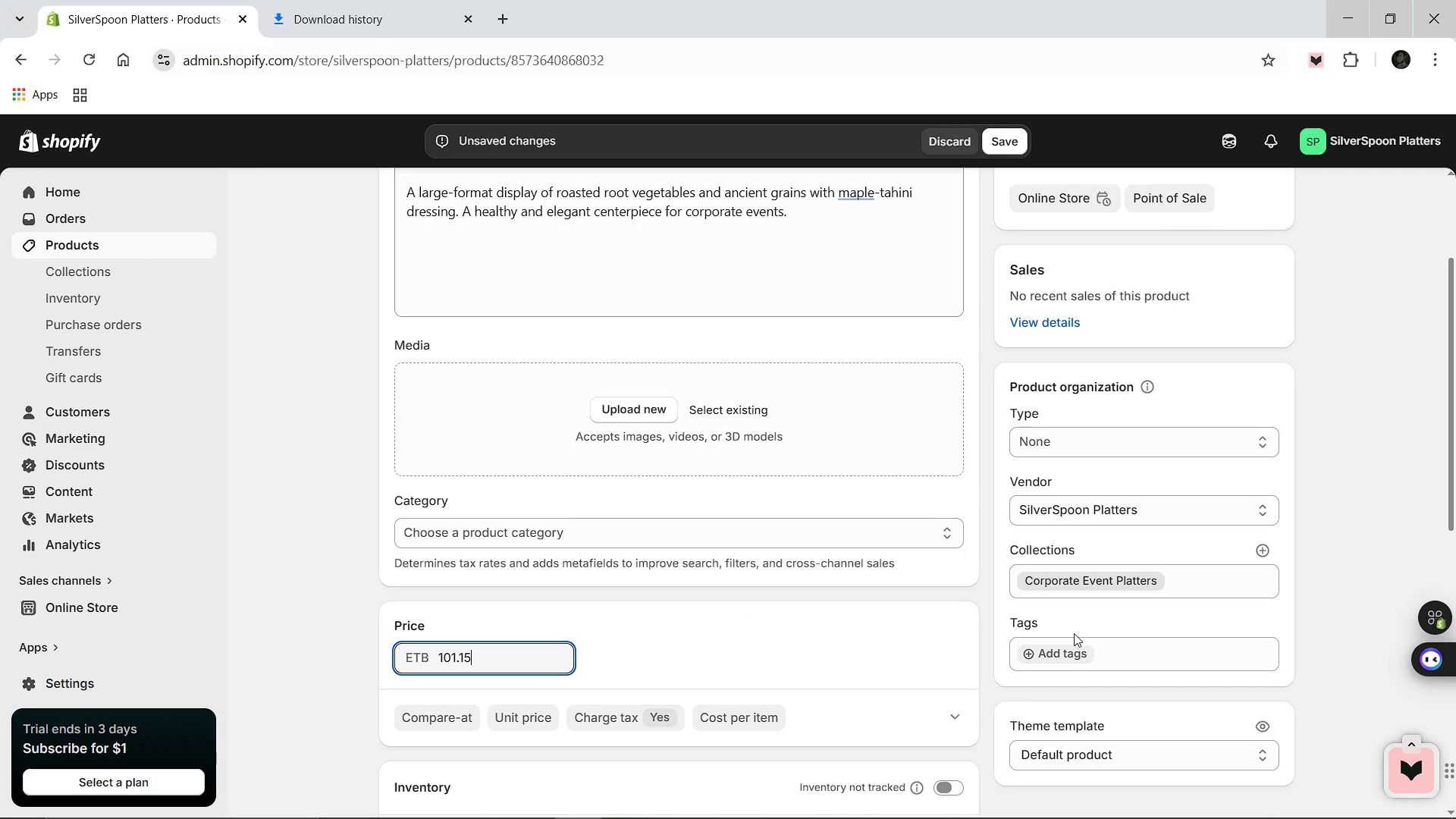 
left_click([1057, 644])
 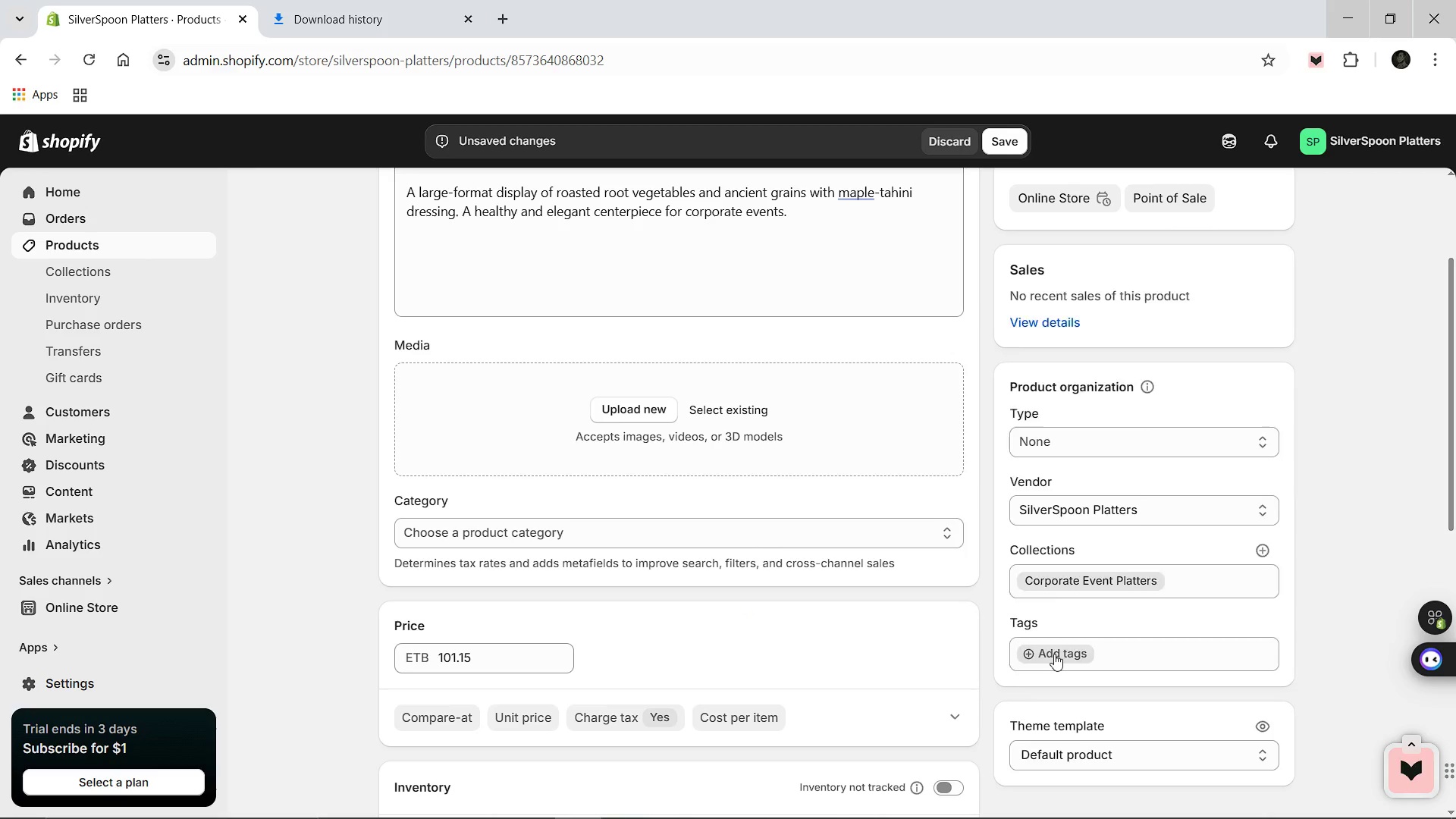 
left_click([1054, 654])
 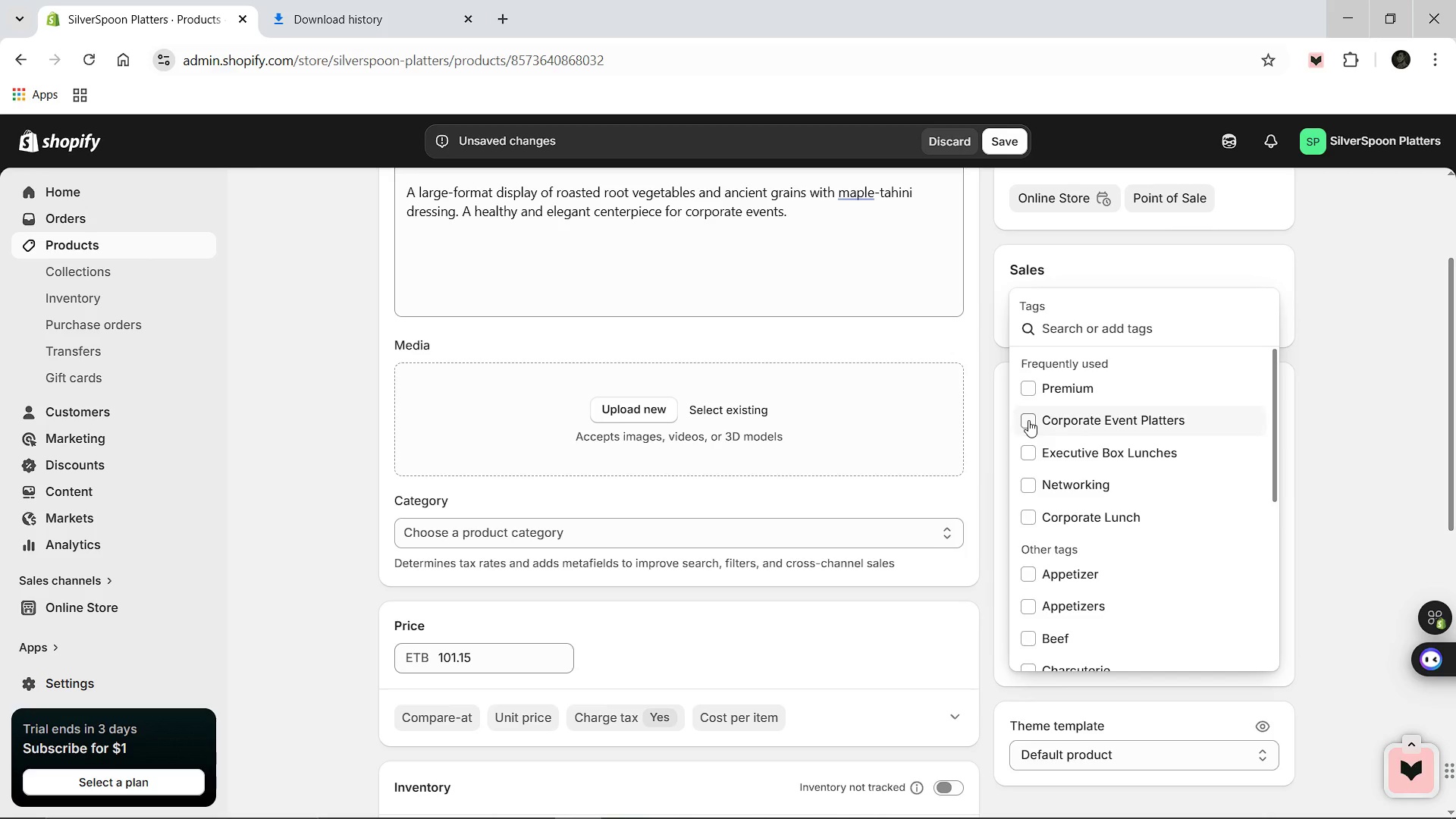 
left_click([1028, 420])
 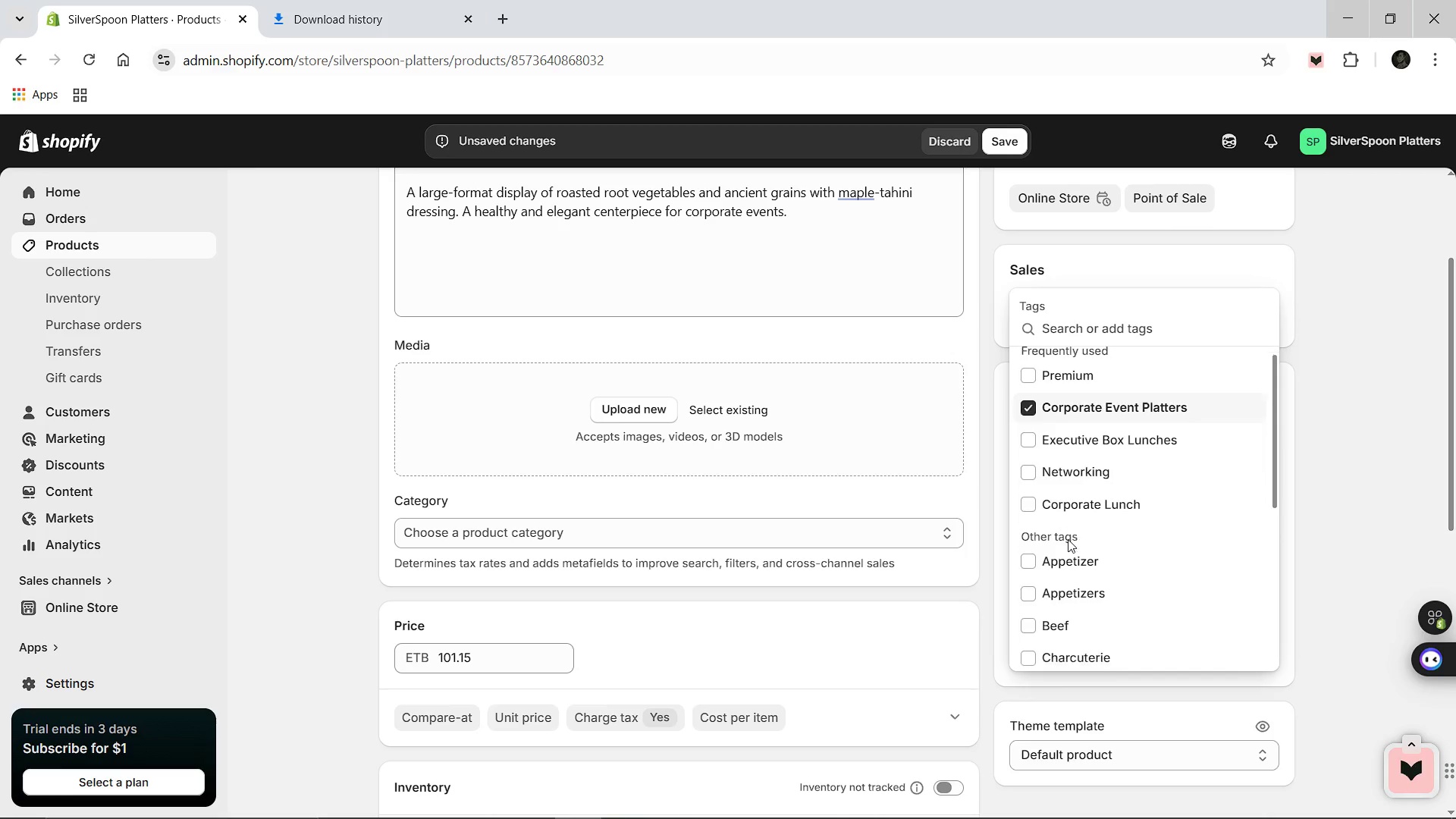 
scroll: coordinate [1053, 593], scroll_direction: down, amount: 2.0
 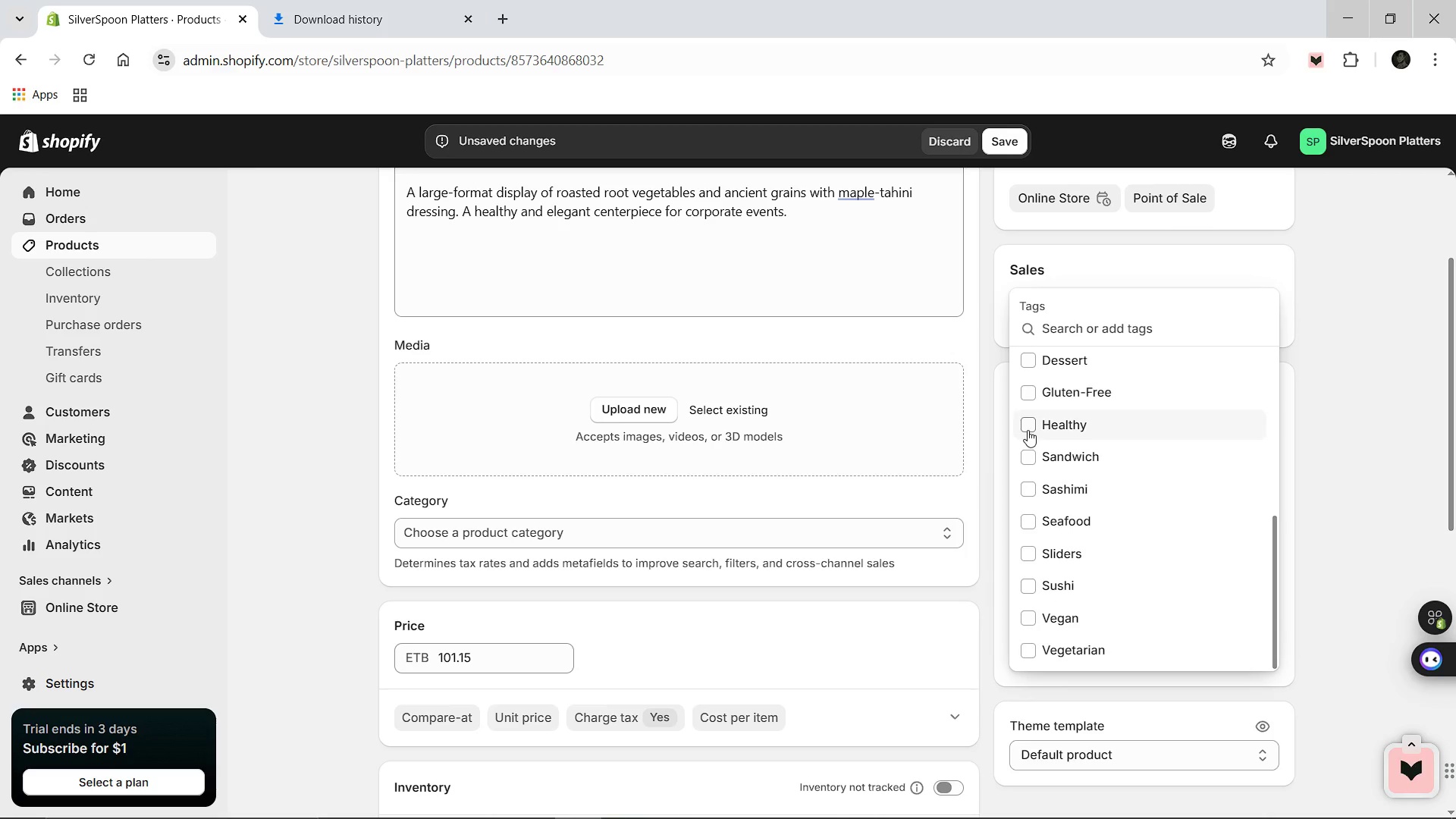 
left_click([1028, 430])
 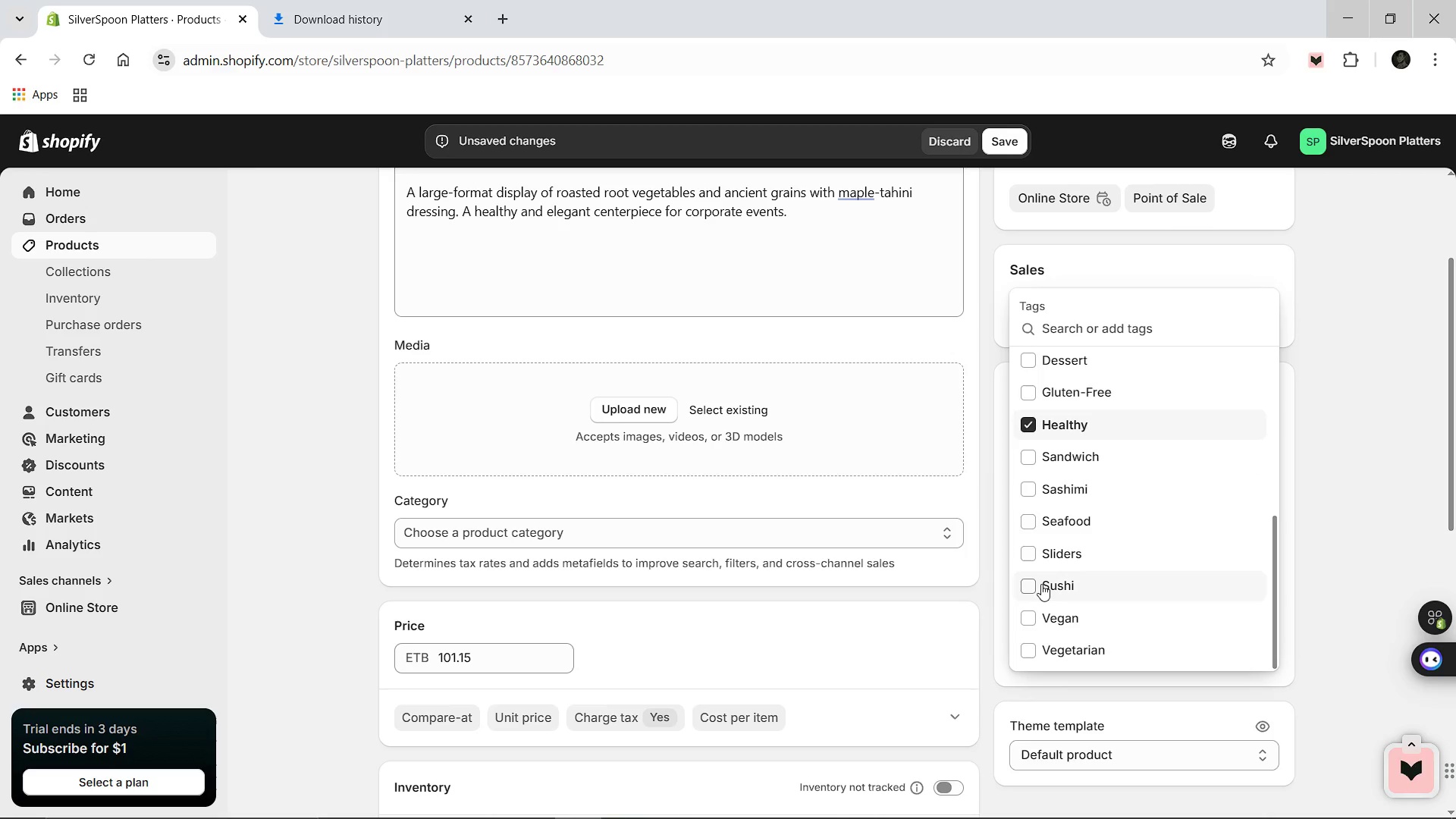 
scroll: coordinate [1046, 475], scroll_direction: up, amount: 6.0
 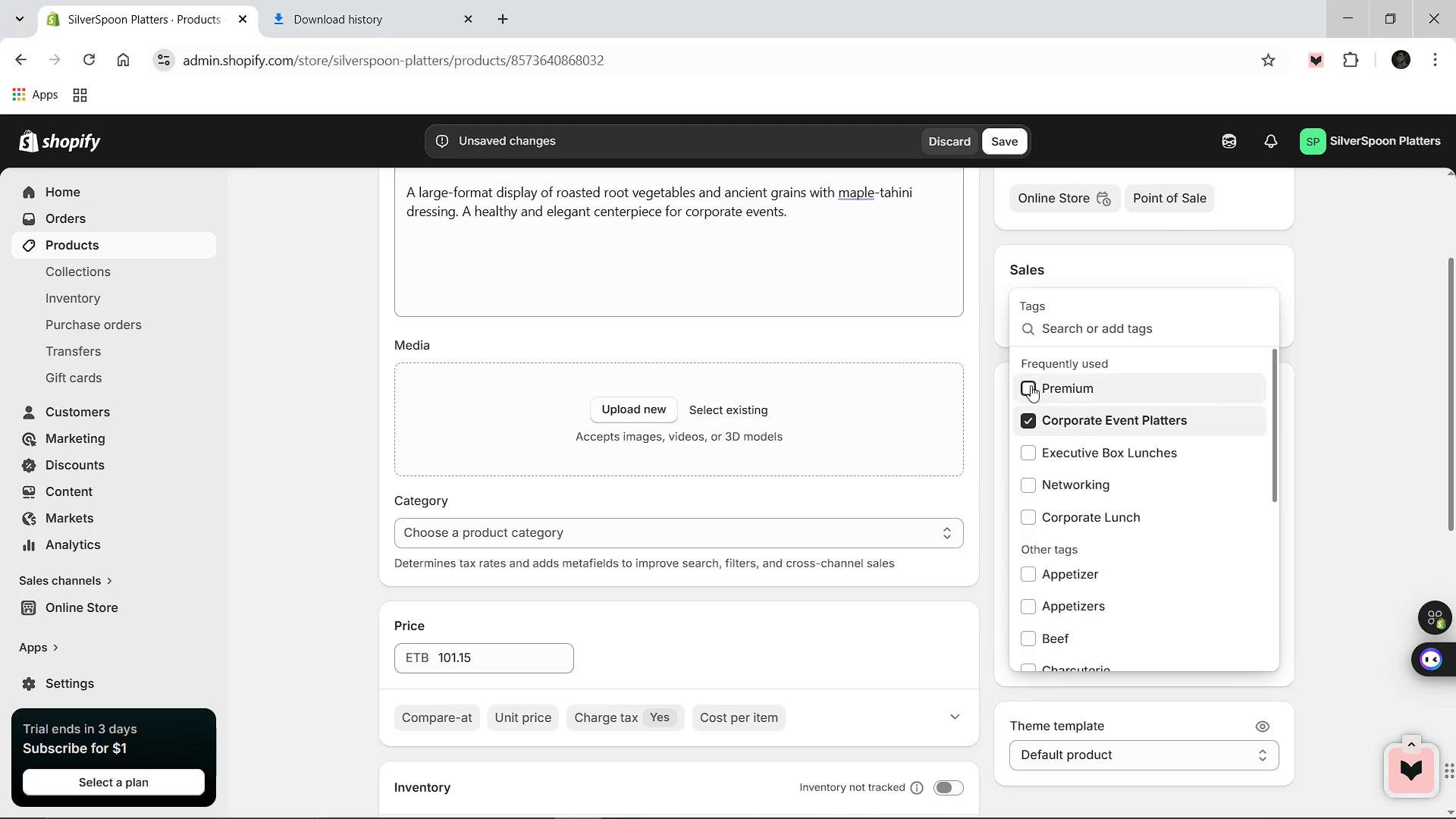 
left_click([1031, 385])
 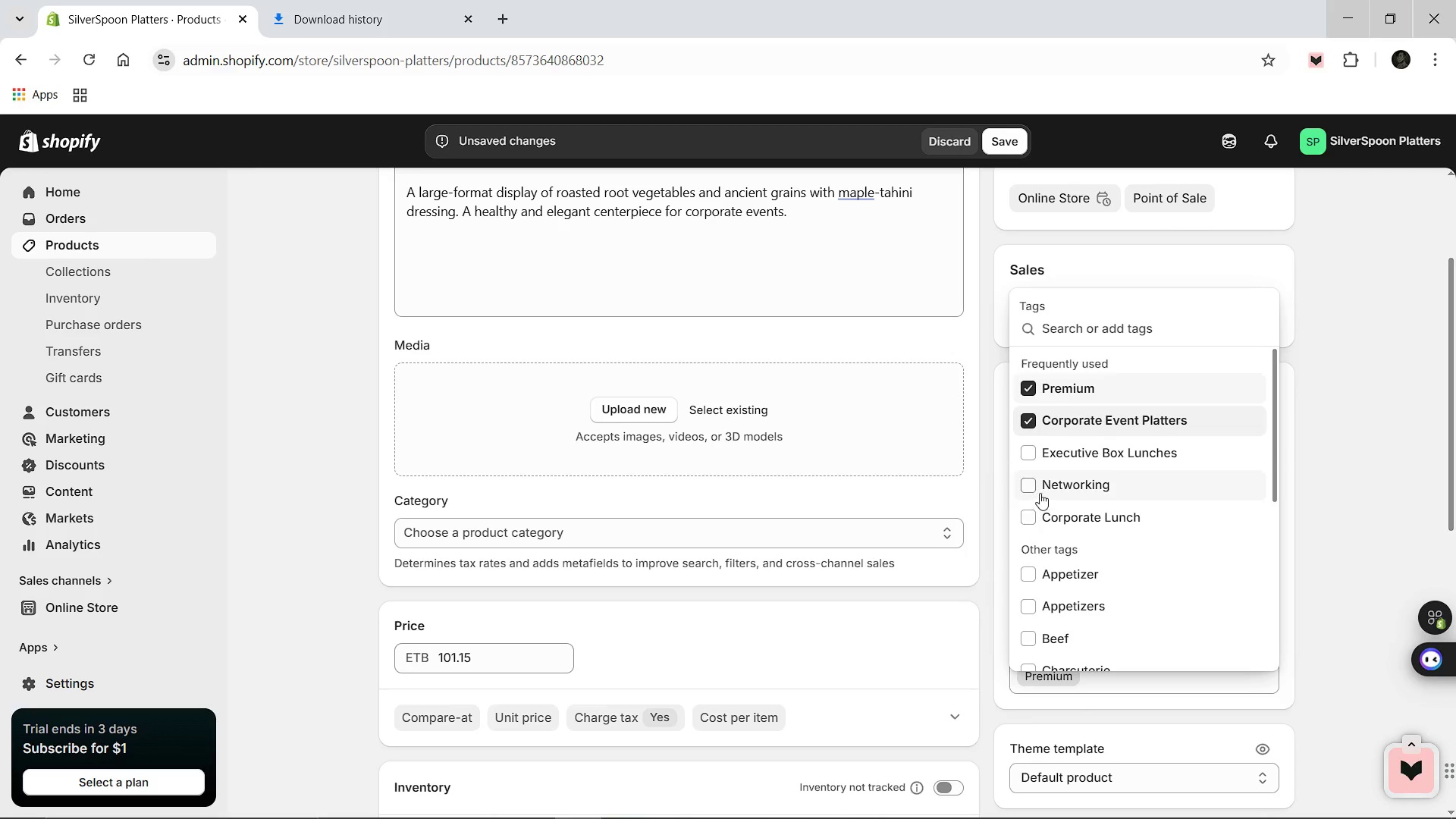 
left_click([1031, 482])
 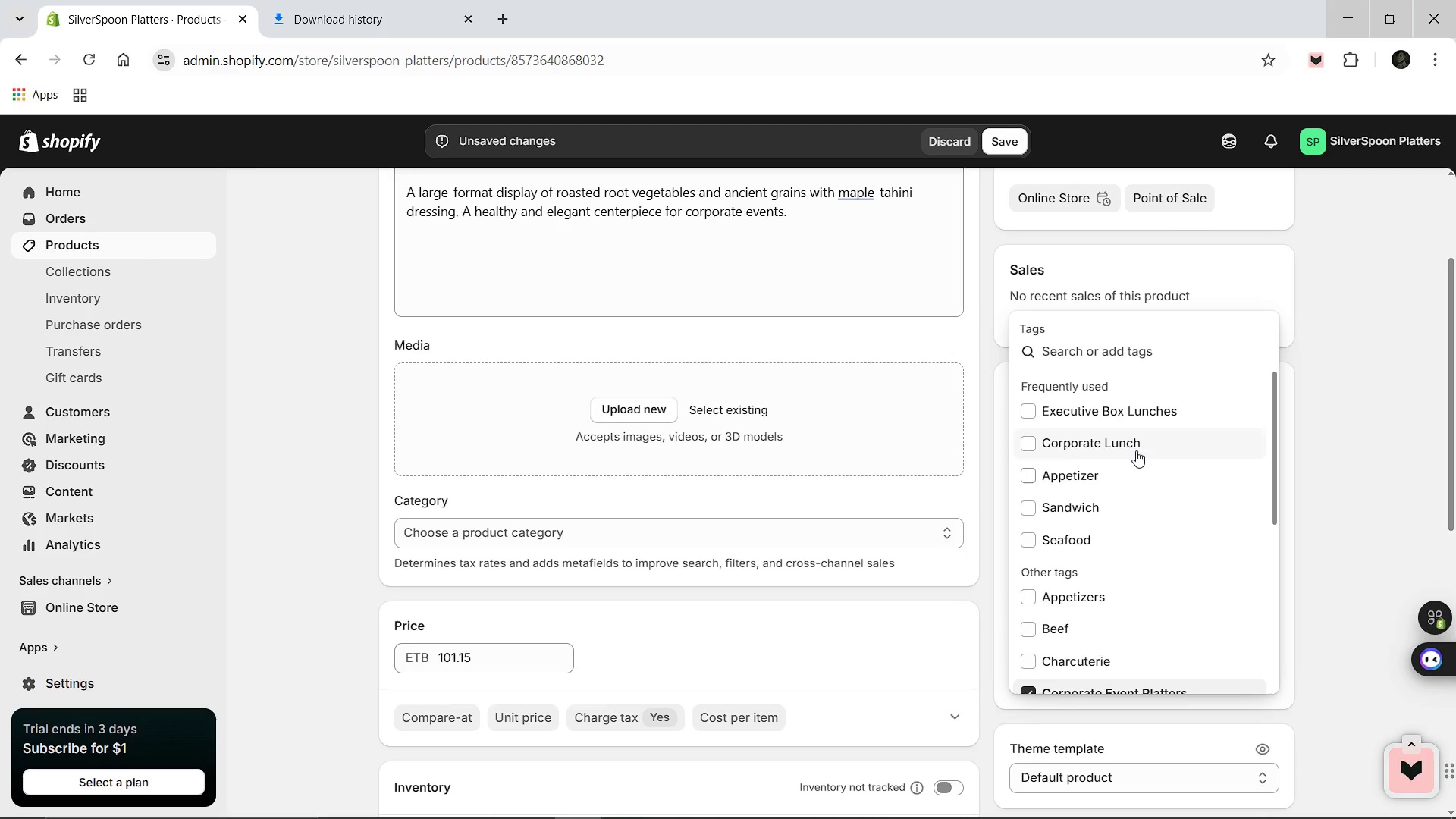 
type(Vegan-Friendly)
 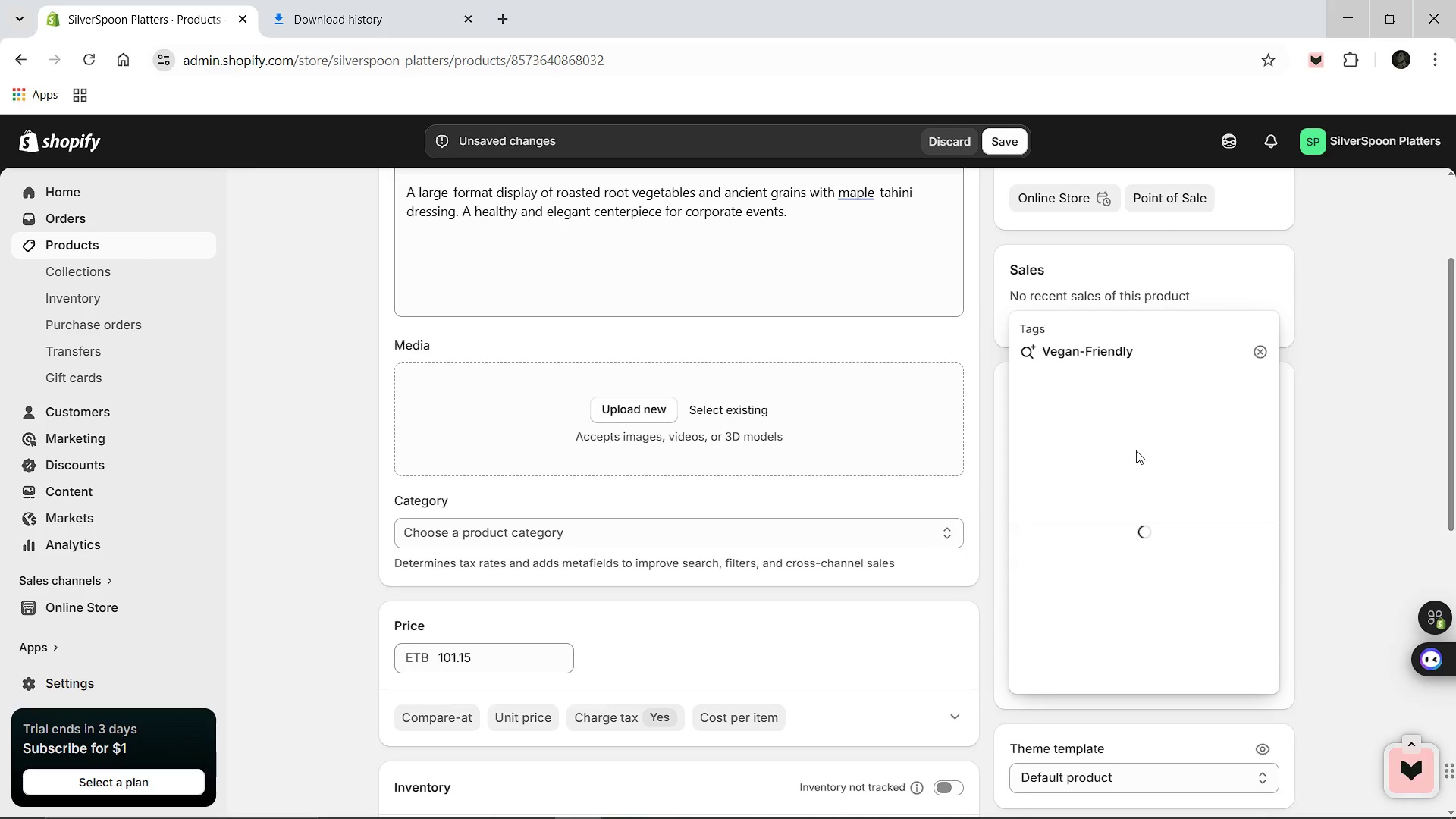 
key(Enter)
 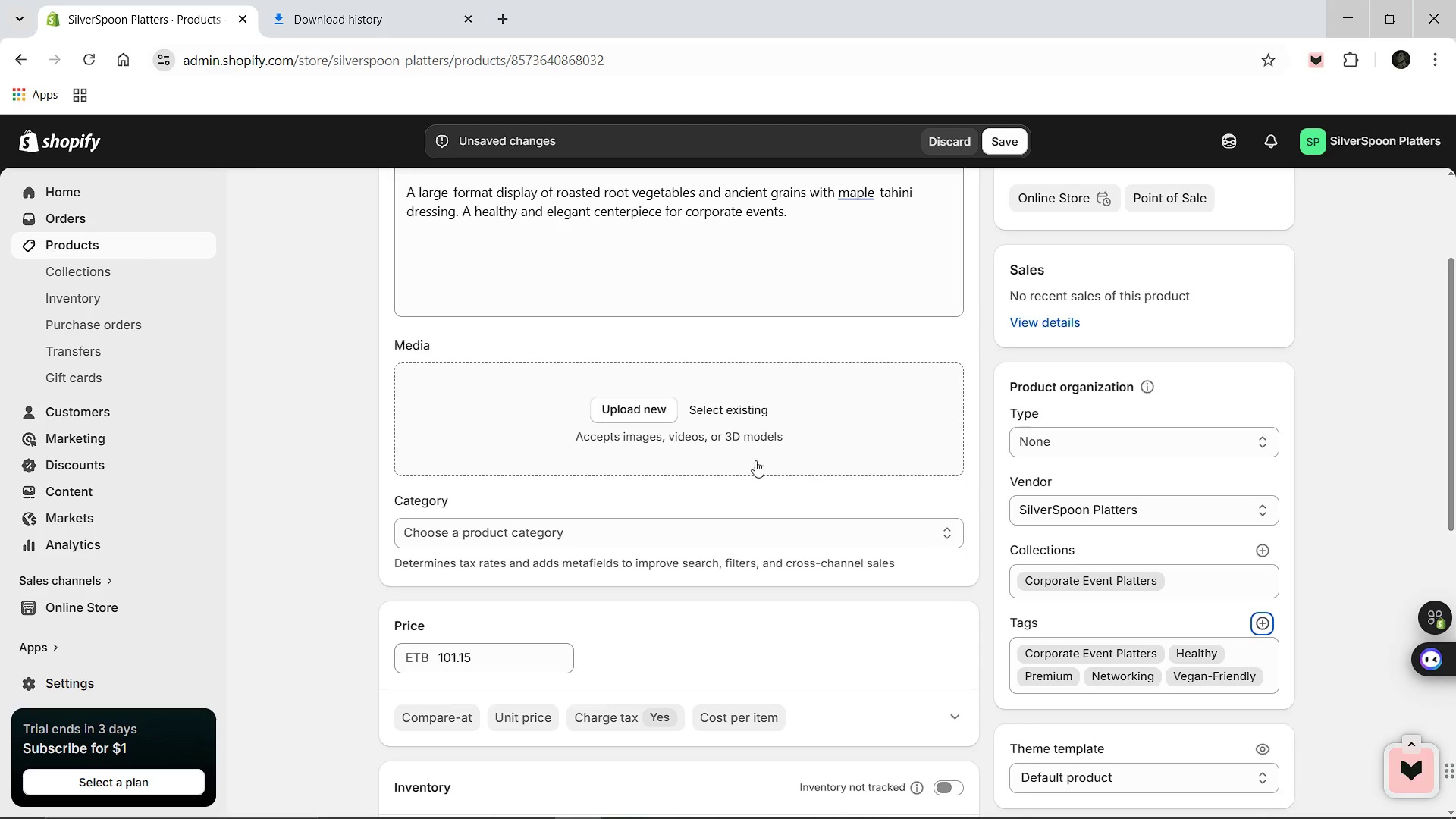 
scroll: coordinate [845, 533], scroll_direction: down, amount: 6.0
 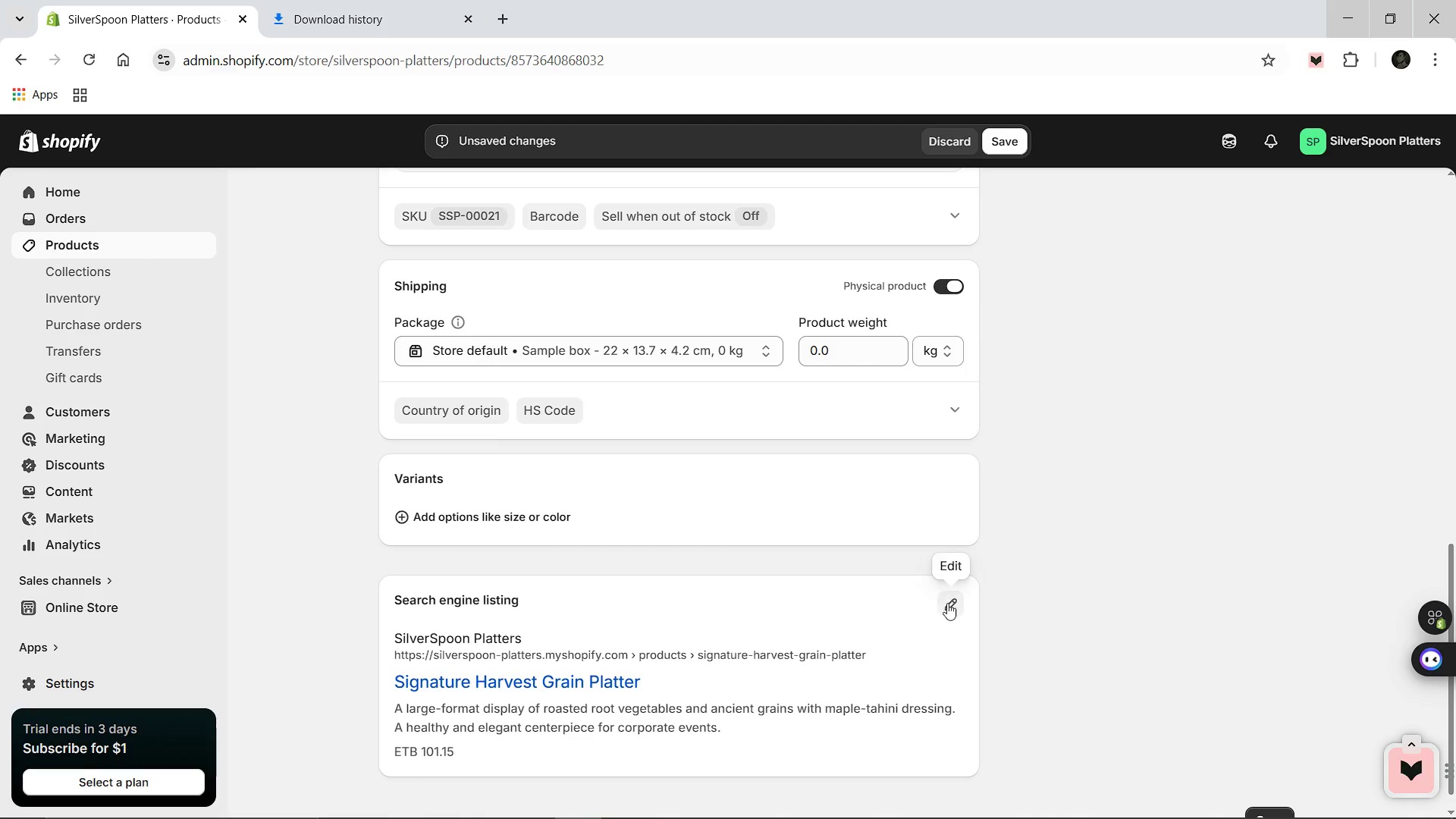 
left_click_drag(start_coordinate=[948, 604], to_coordinate=[946, 598])
 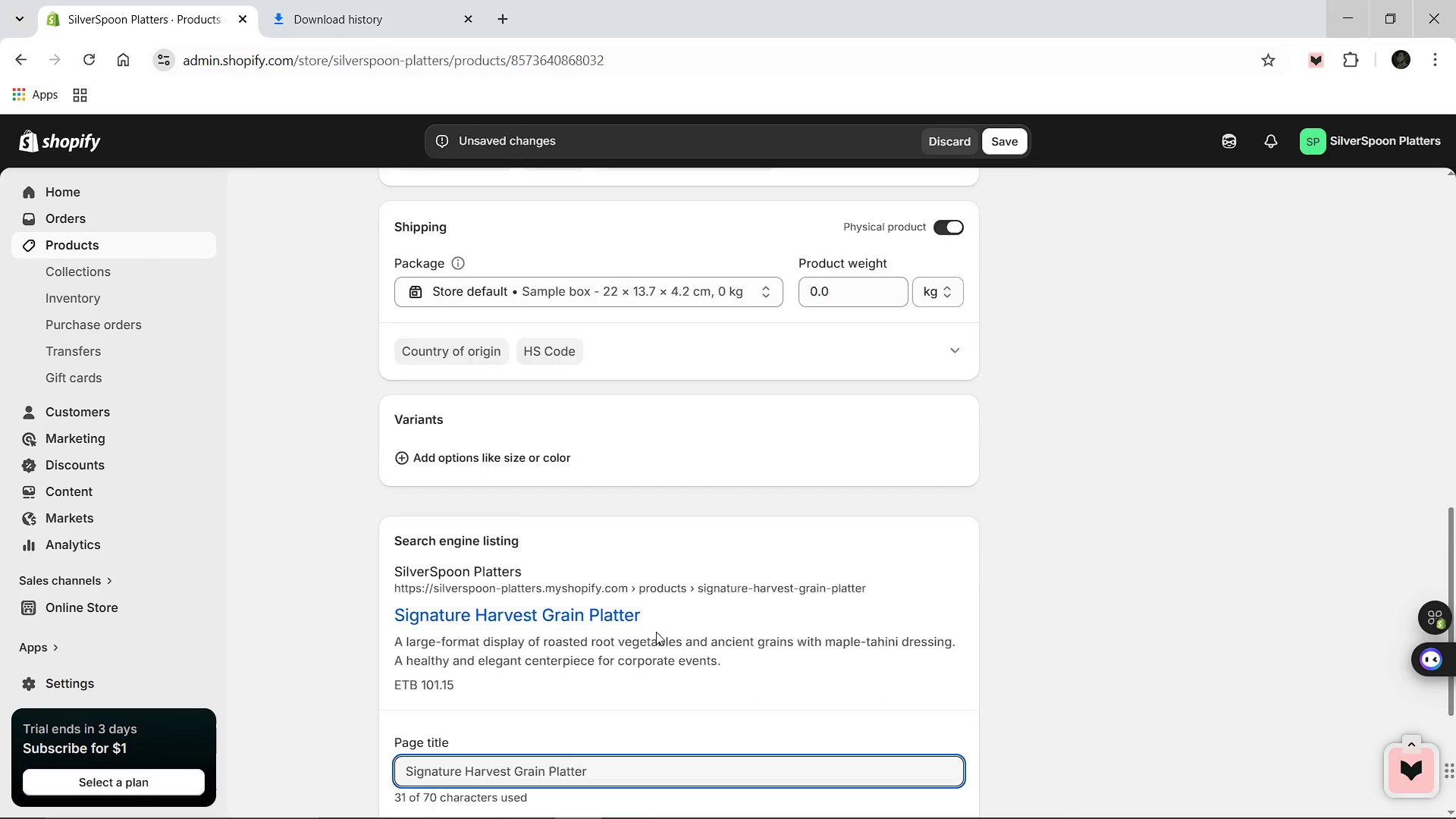 
scroll: coordinate [656, 632], scroll_direction: down, amount: 2.0
 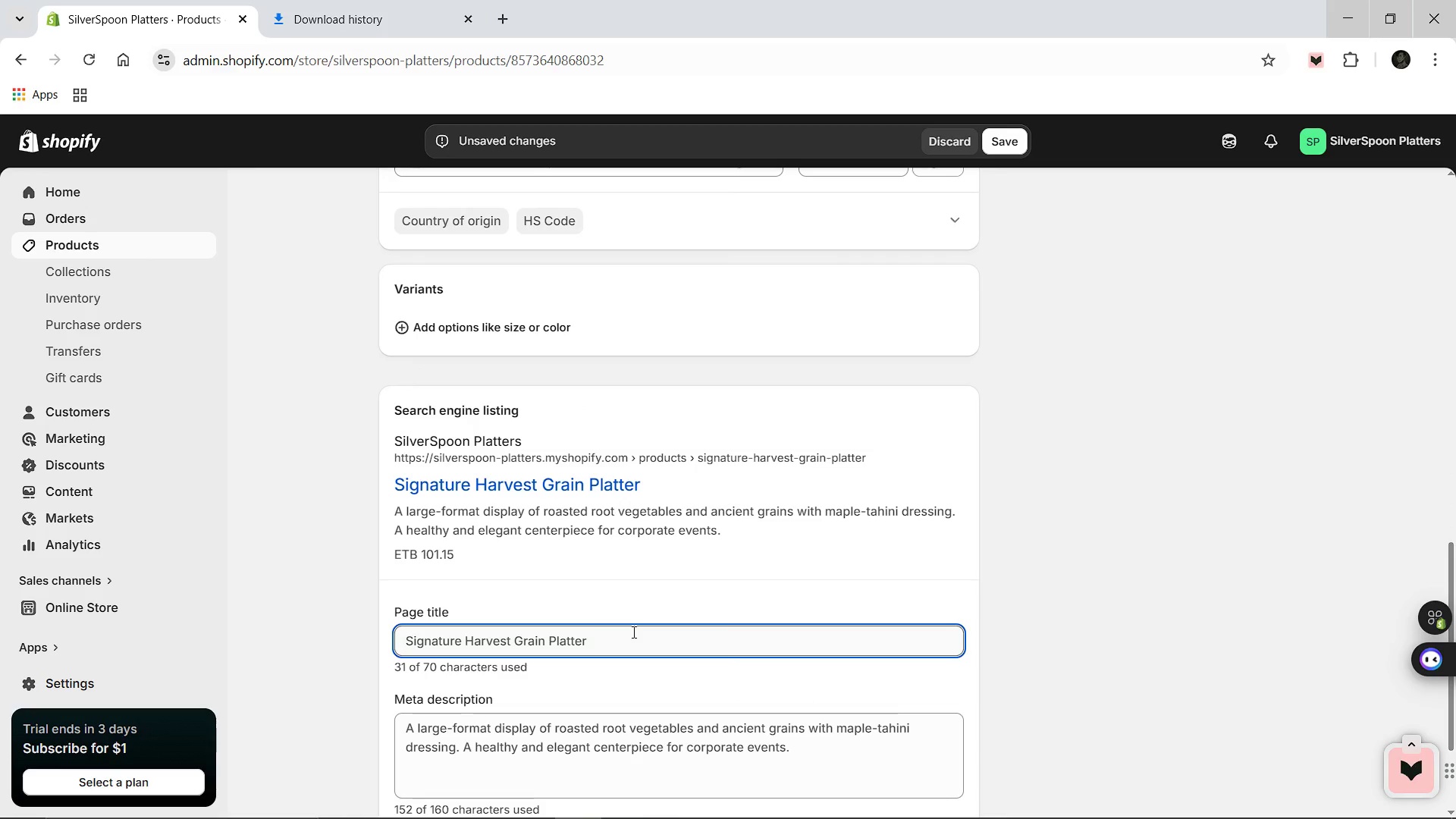 
left_click([632, 632])
 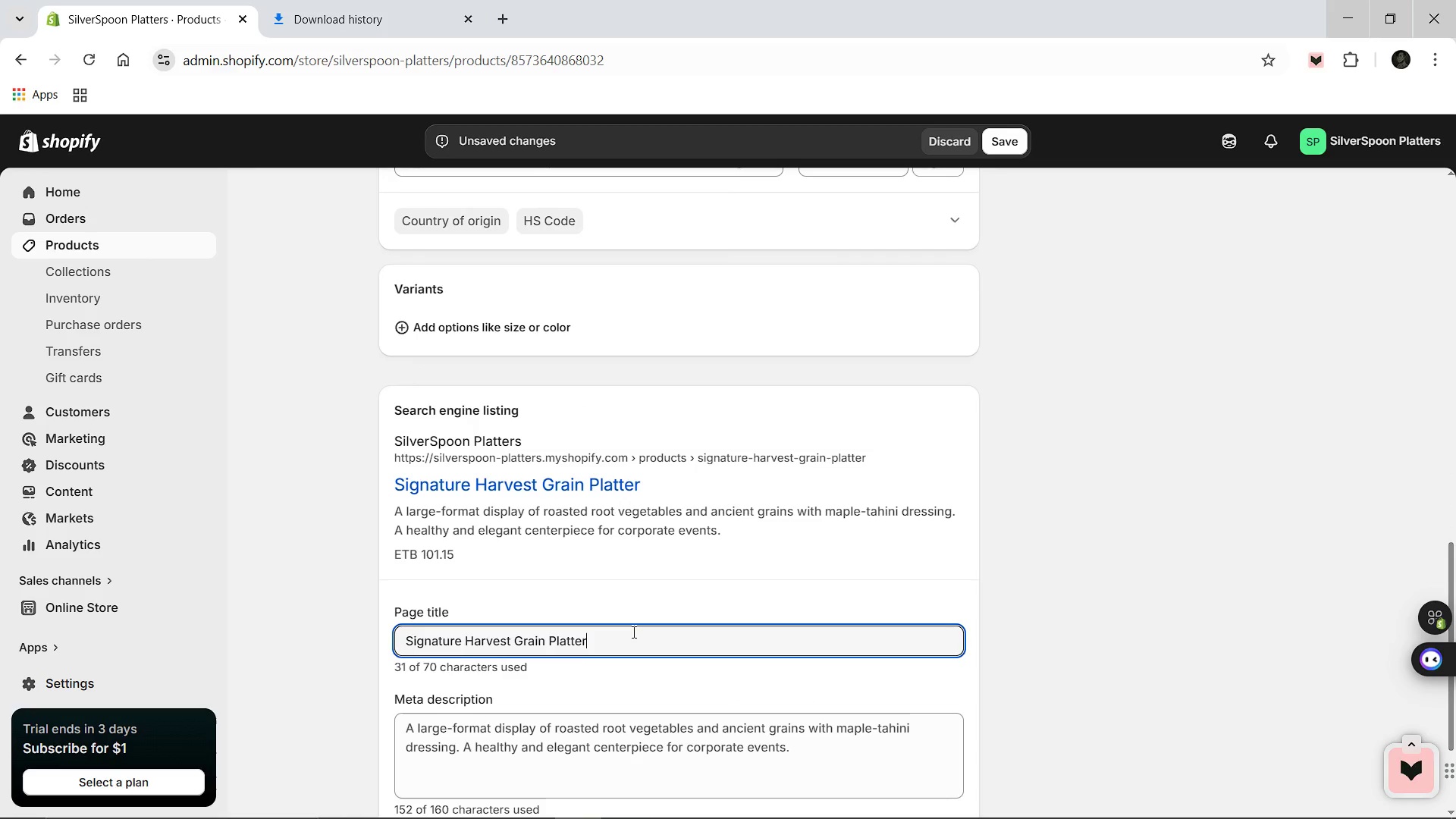 
type( [Break] Executive Event Catering)
 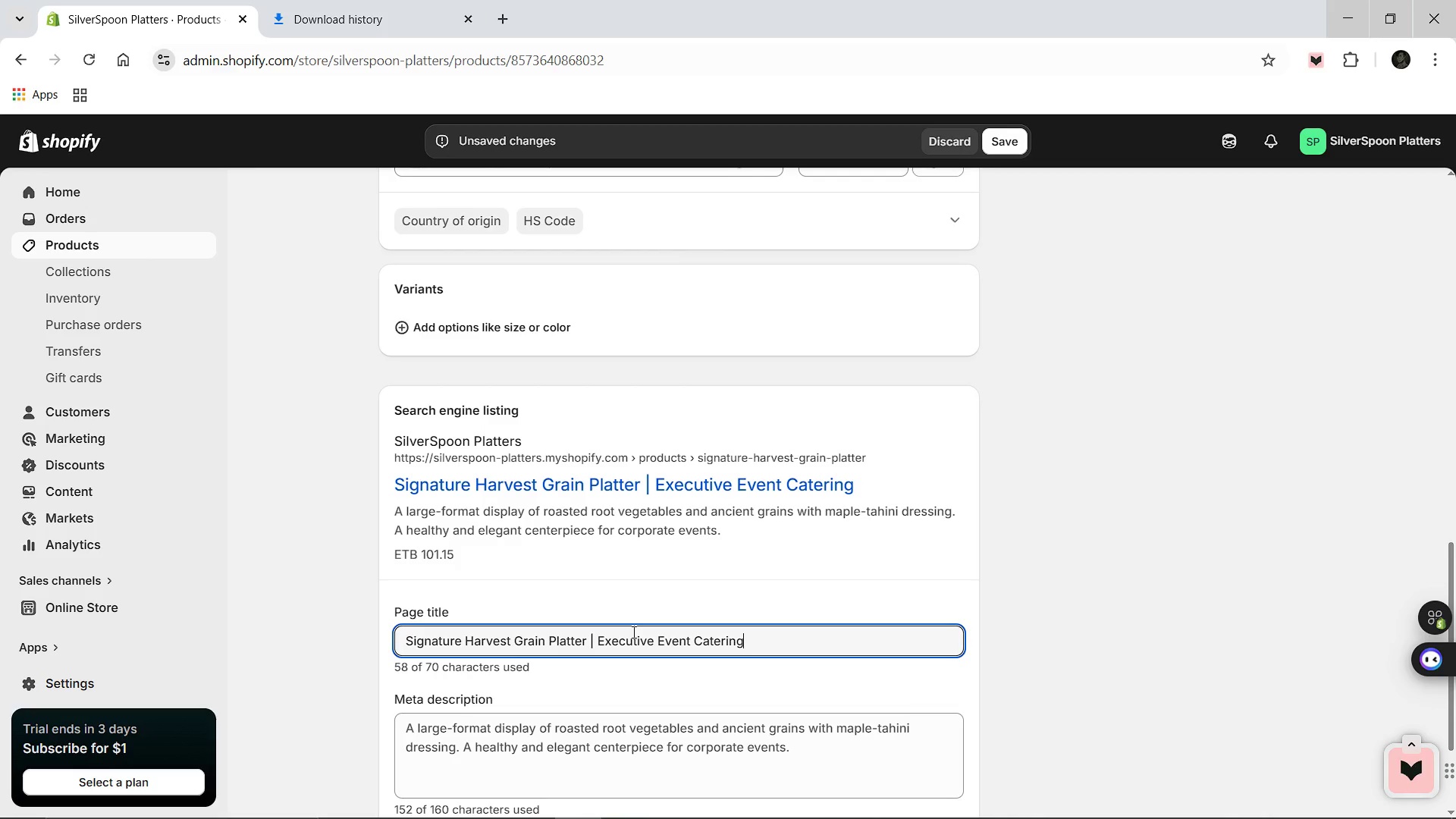 
left_click([537, 770])
 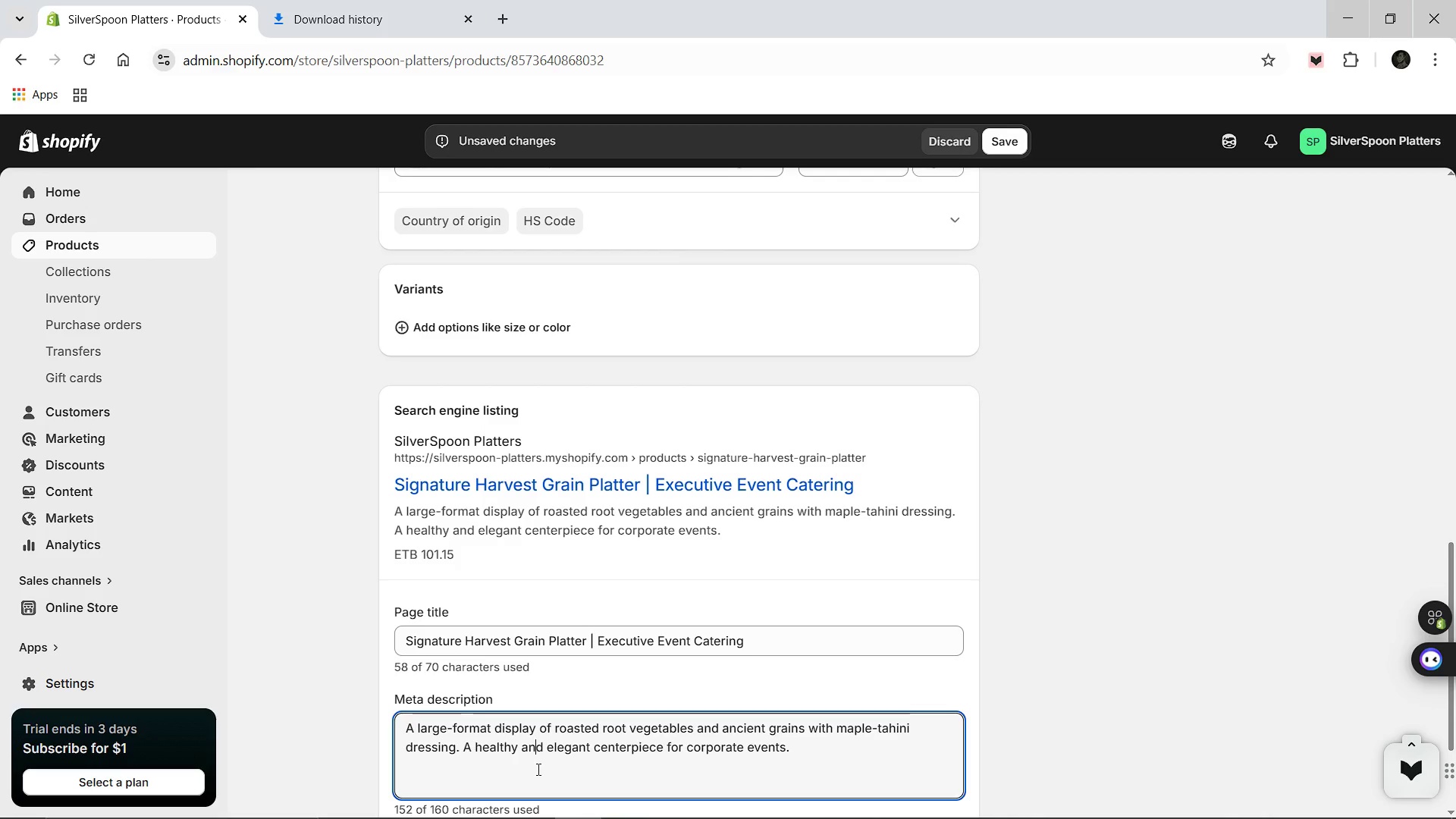 
key(Control+A)
 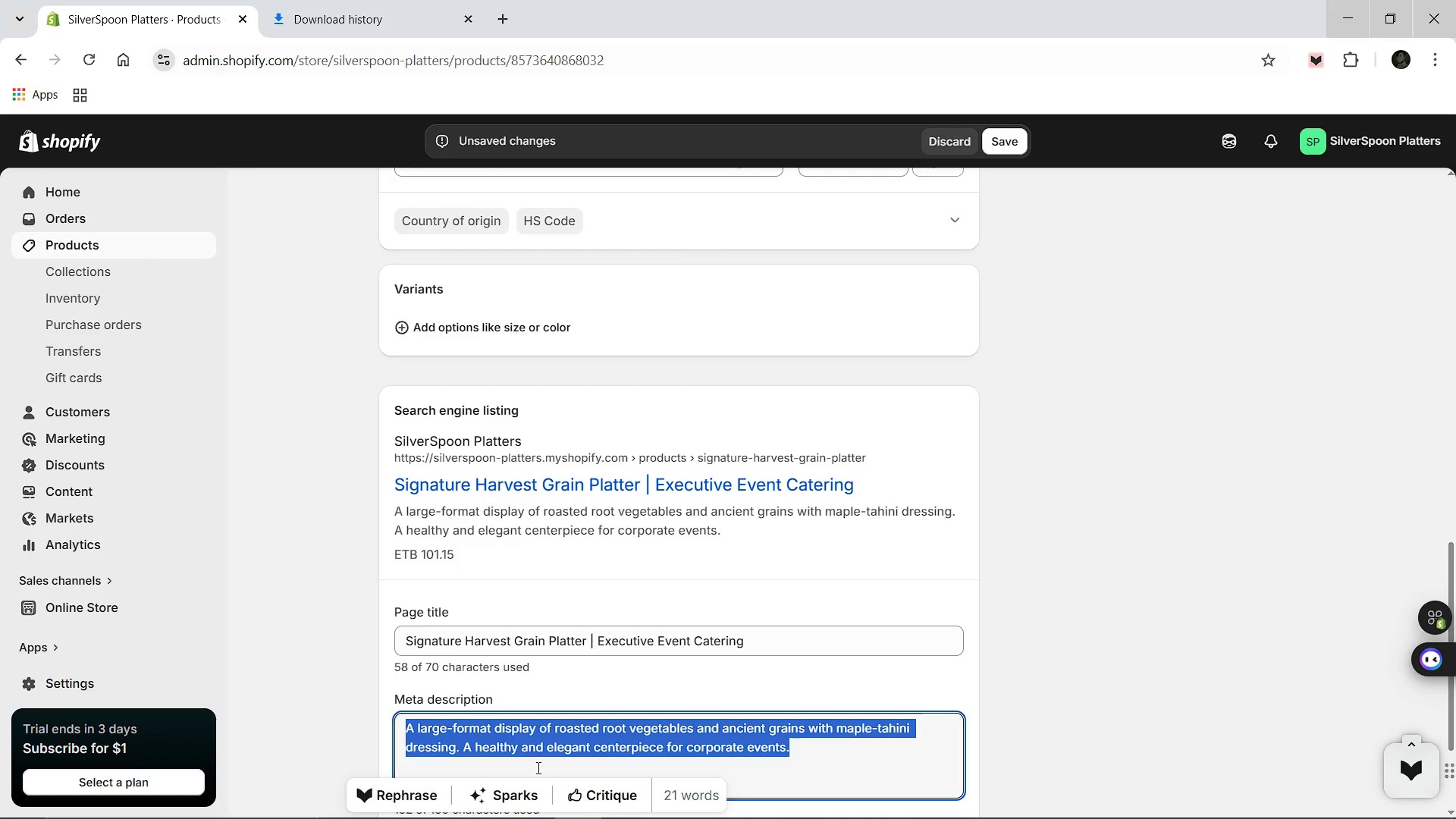 
type(Elevate your event with our Signature Harvest Grain Platter. Sophisticated roasted vegetables and grains by SliverSpoon Platters.)
 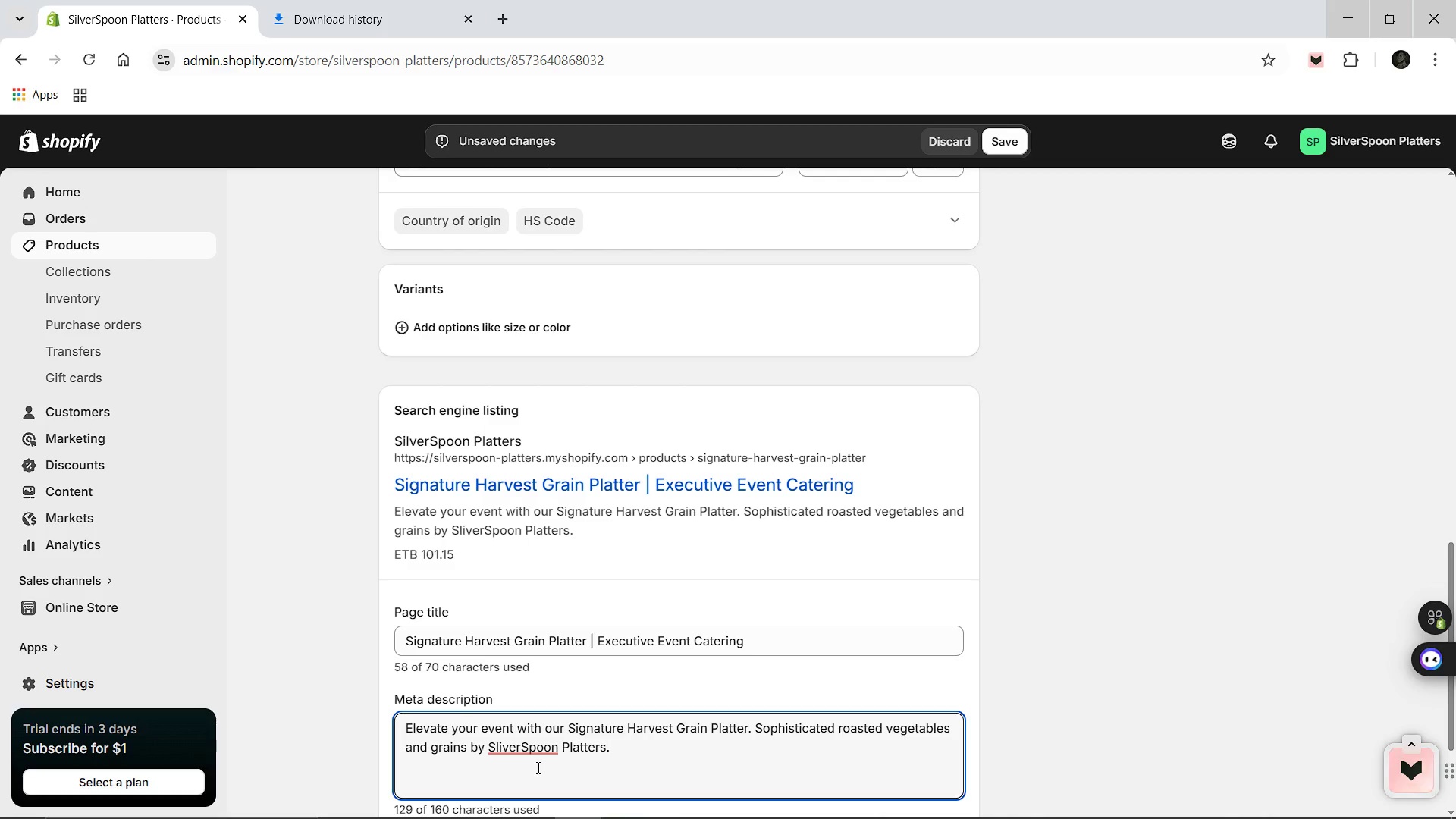 
left_click([1081, 644])
 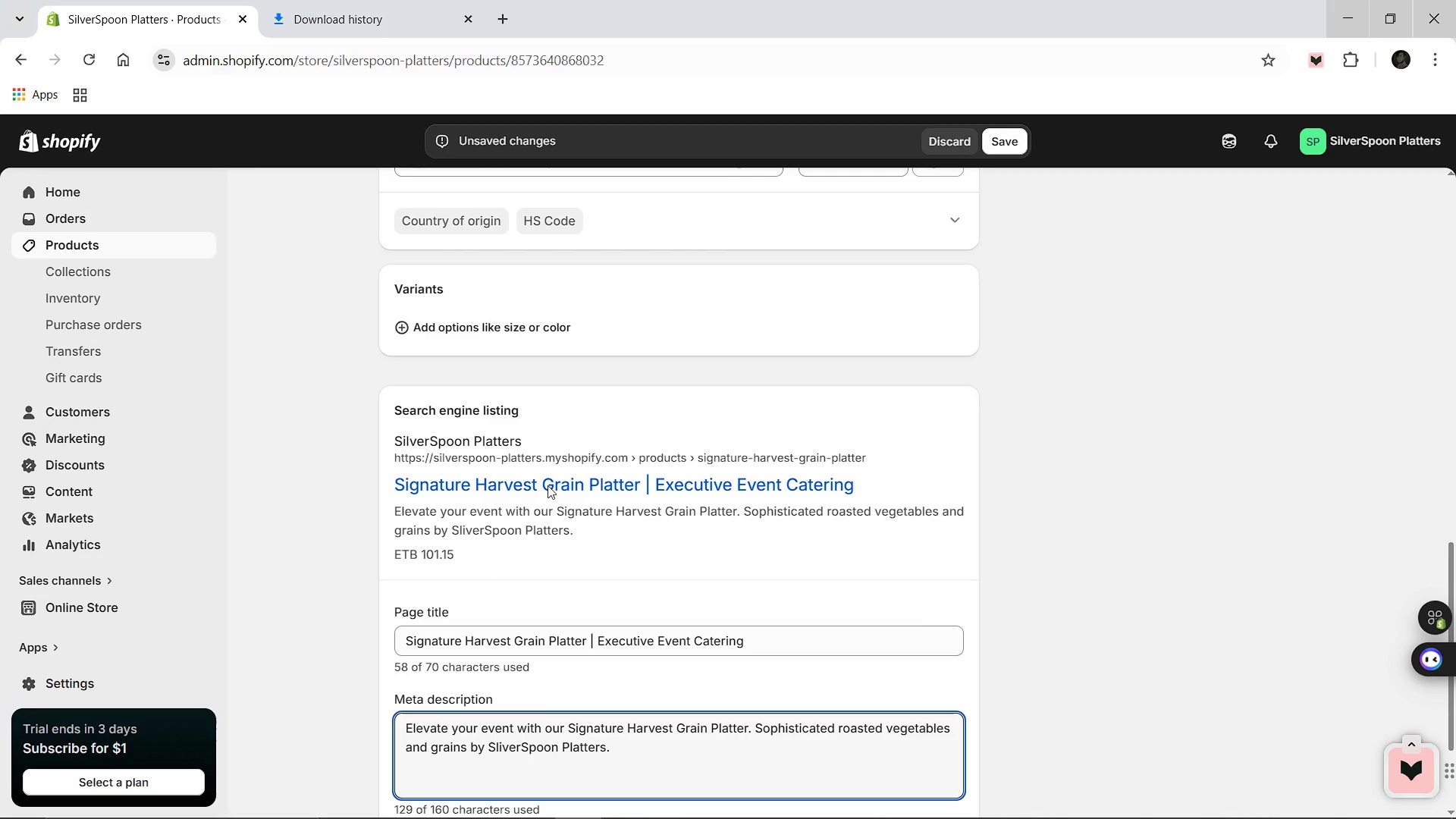 
left_click([447, 329])
 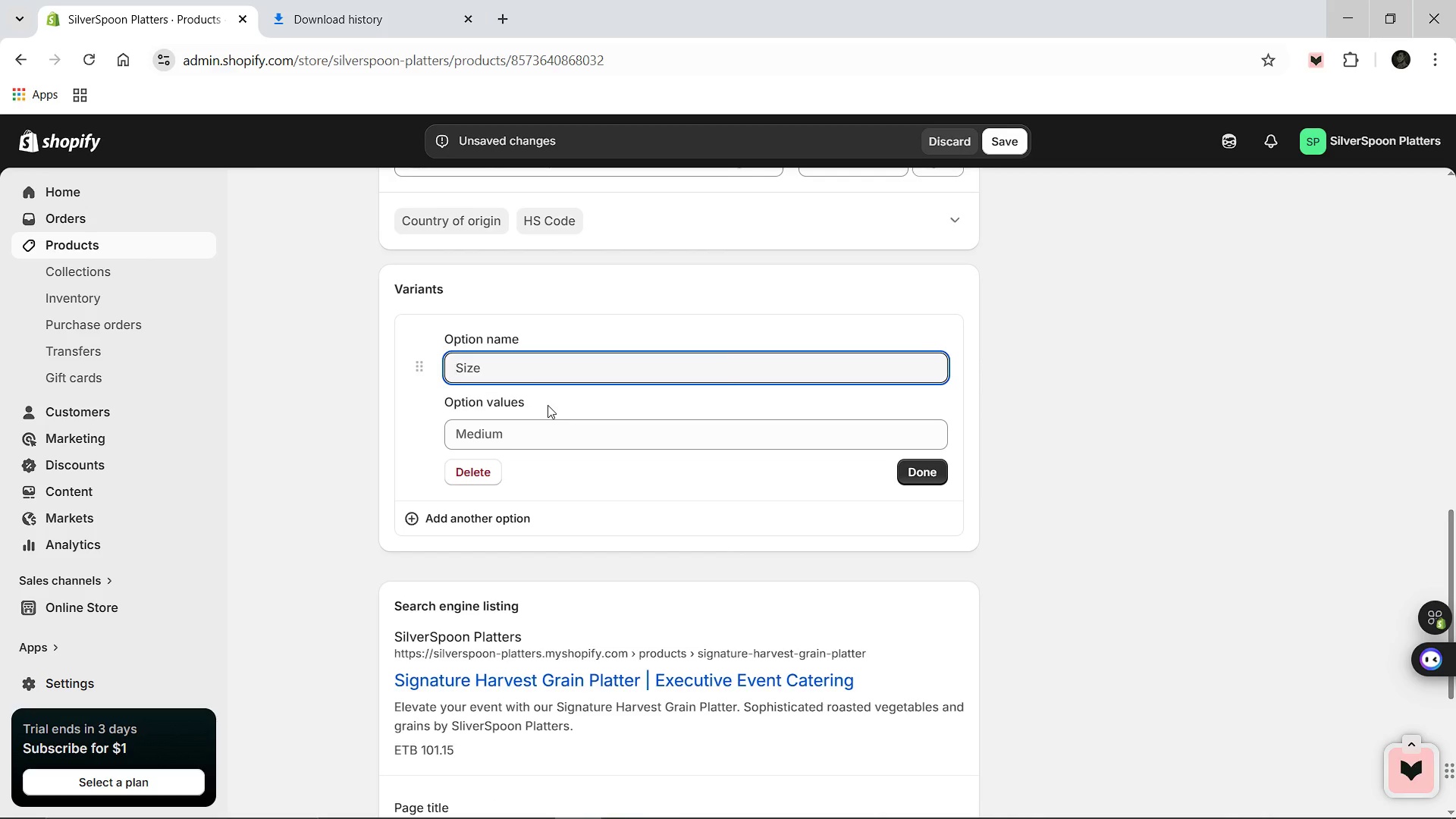 
type(Dietary Preference)
 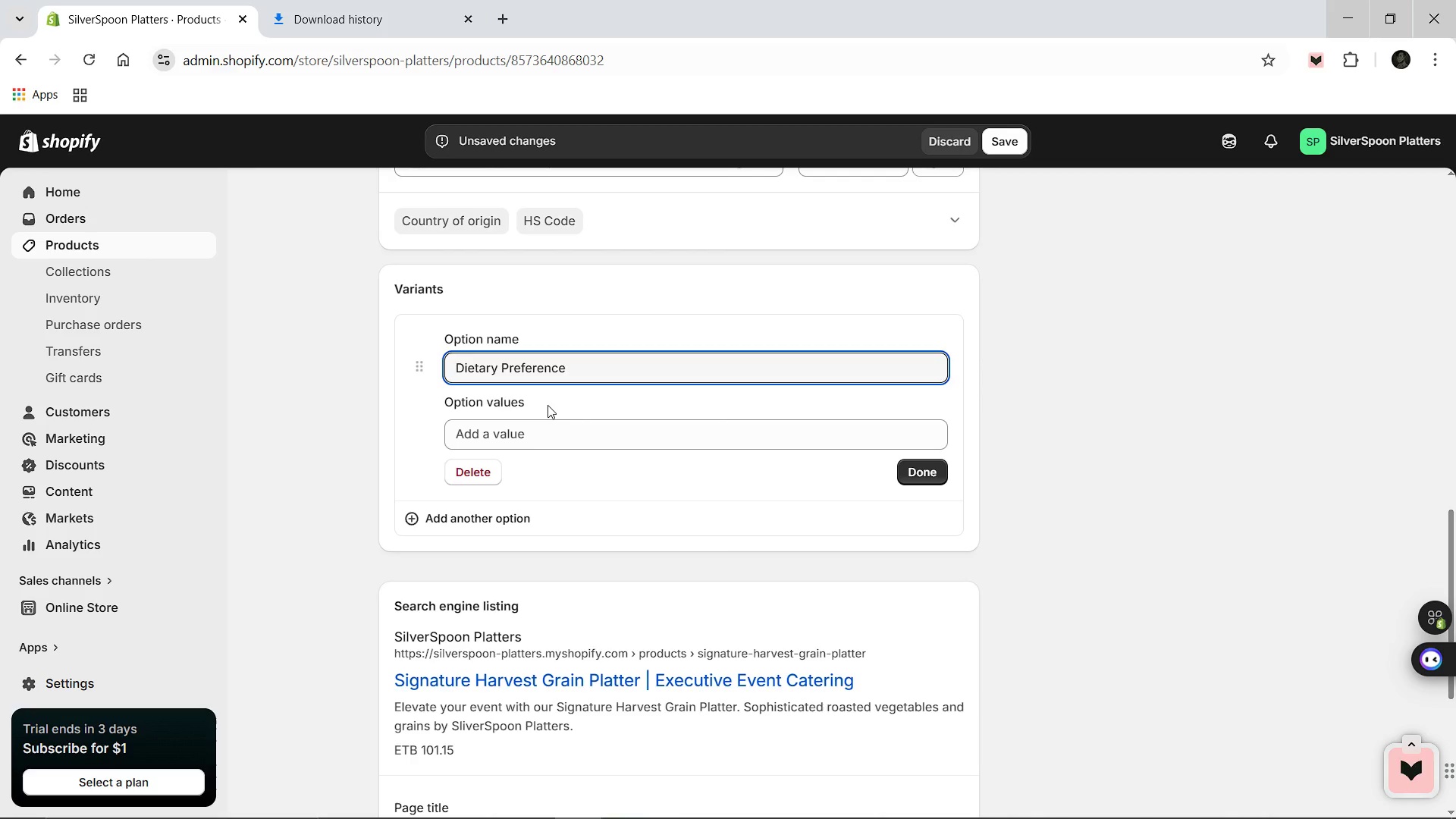 
type(Standard)
 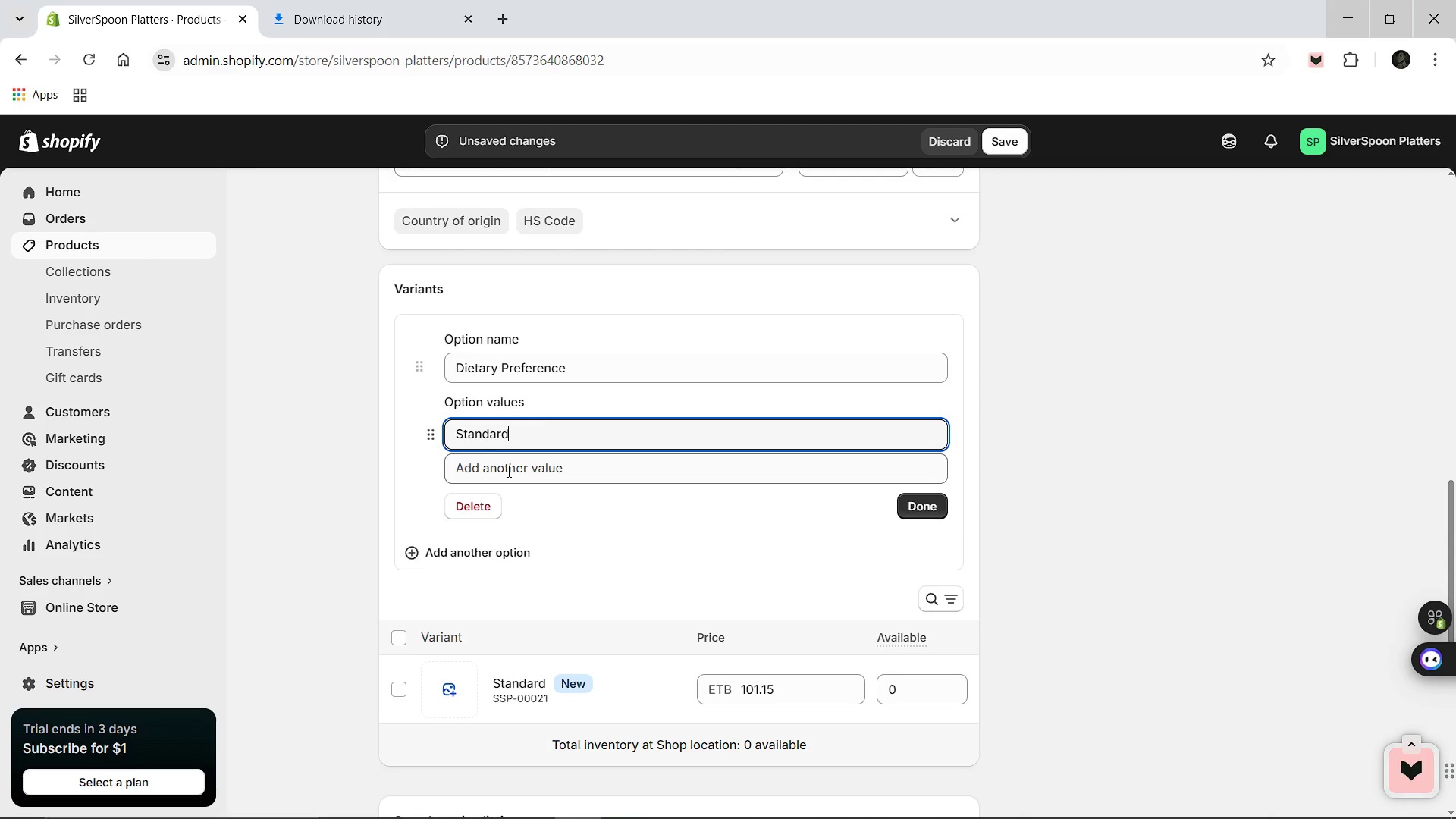 
left_click([507, 471])
 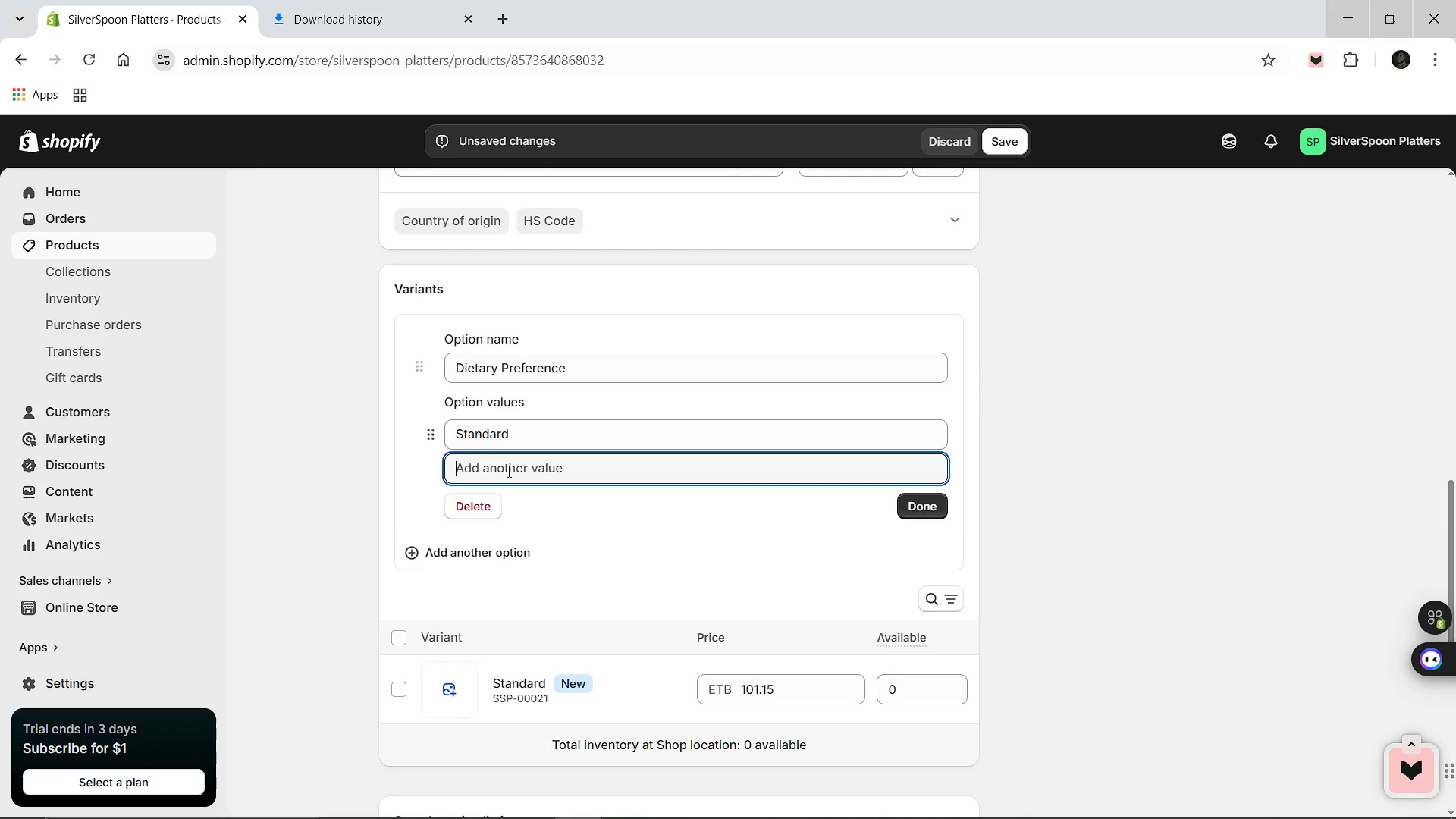 
type(Gluten-fre)
key(Backspace)
key(Backspace)
key(Backspace)
type(Free)
 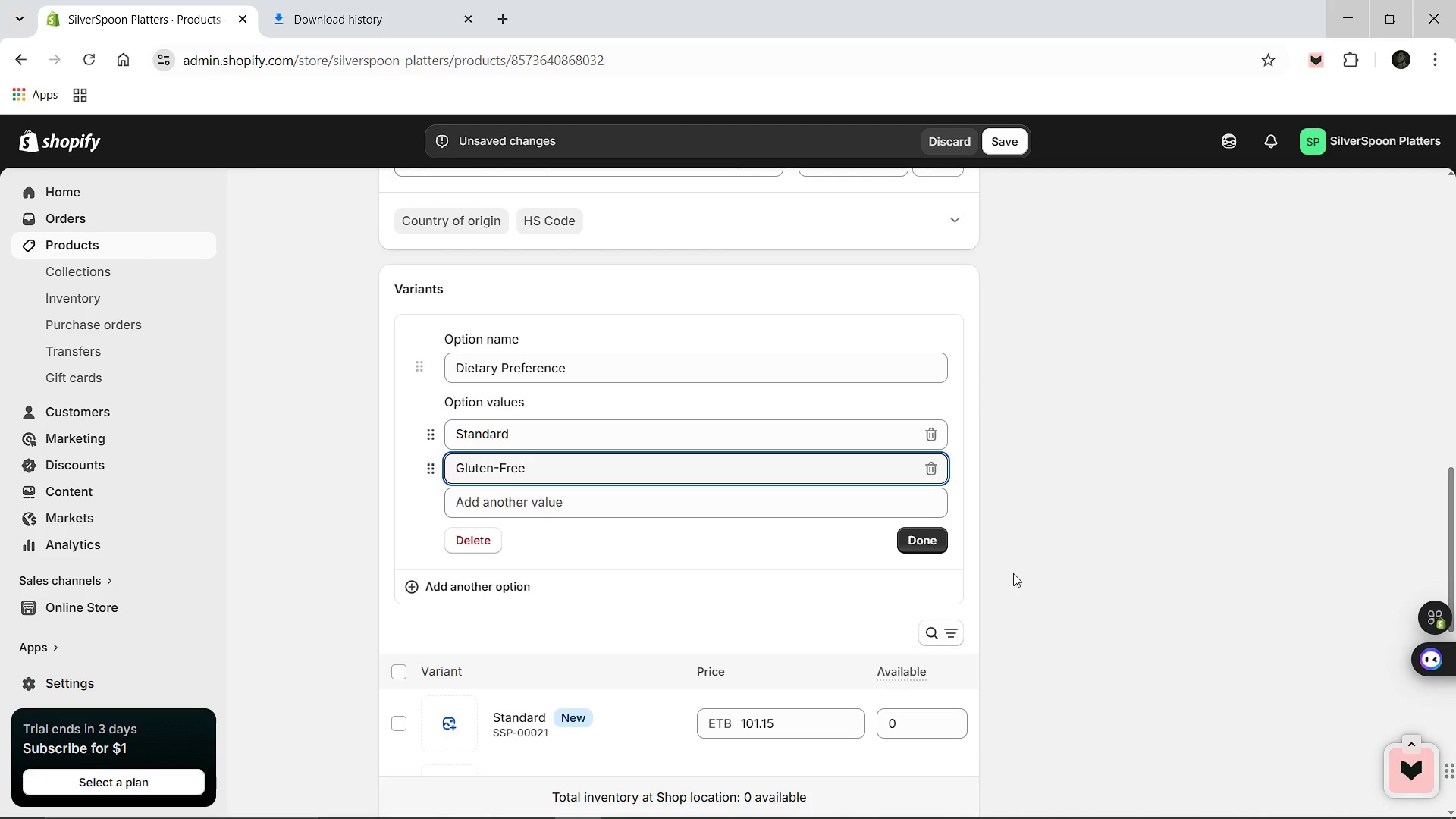 
left_click([933, 543])
 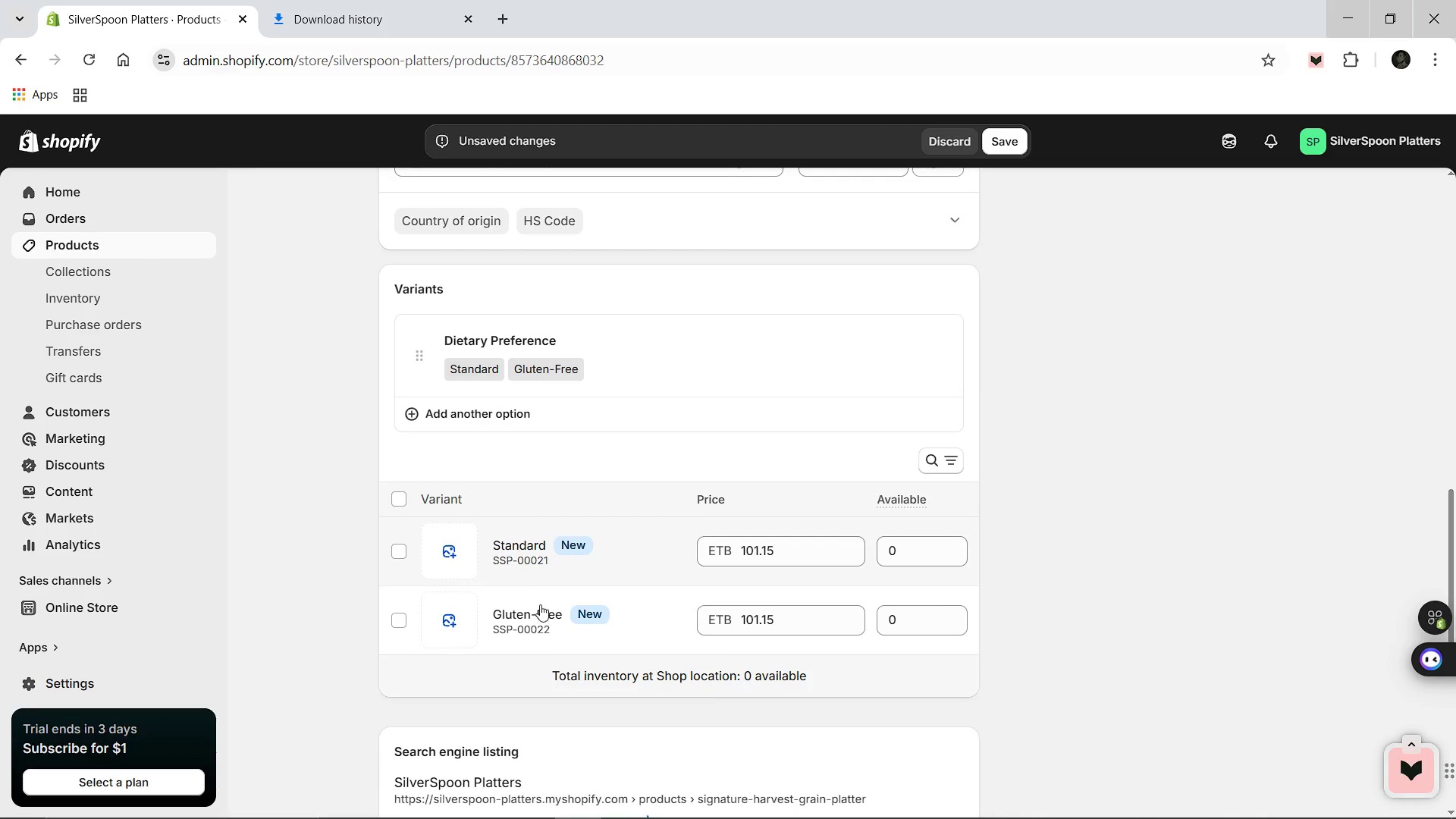 
left_click([538, 626])
 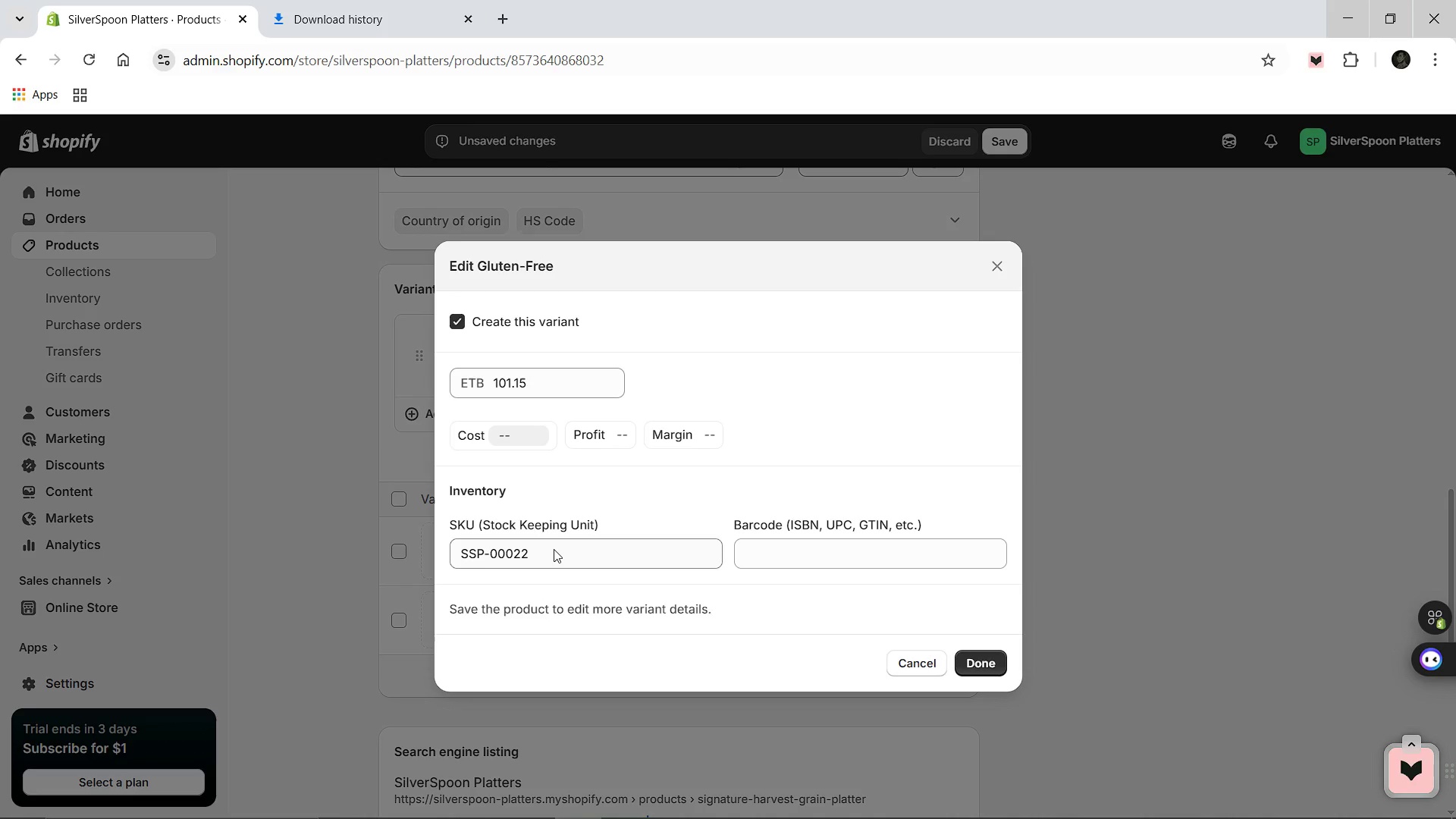 
left_click([554, 549])
 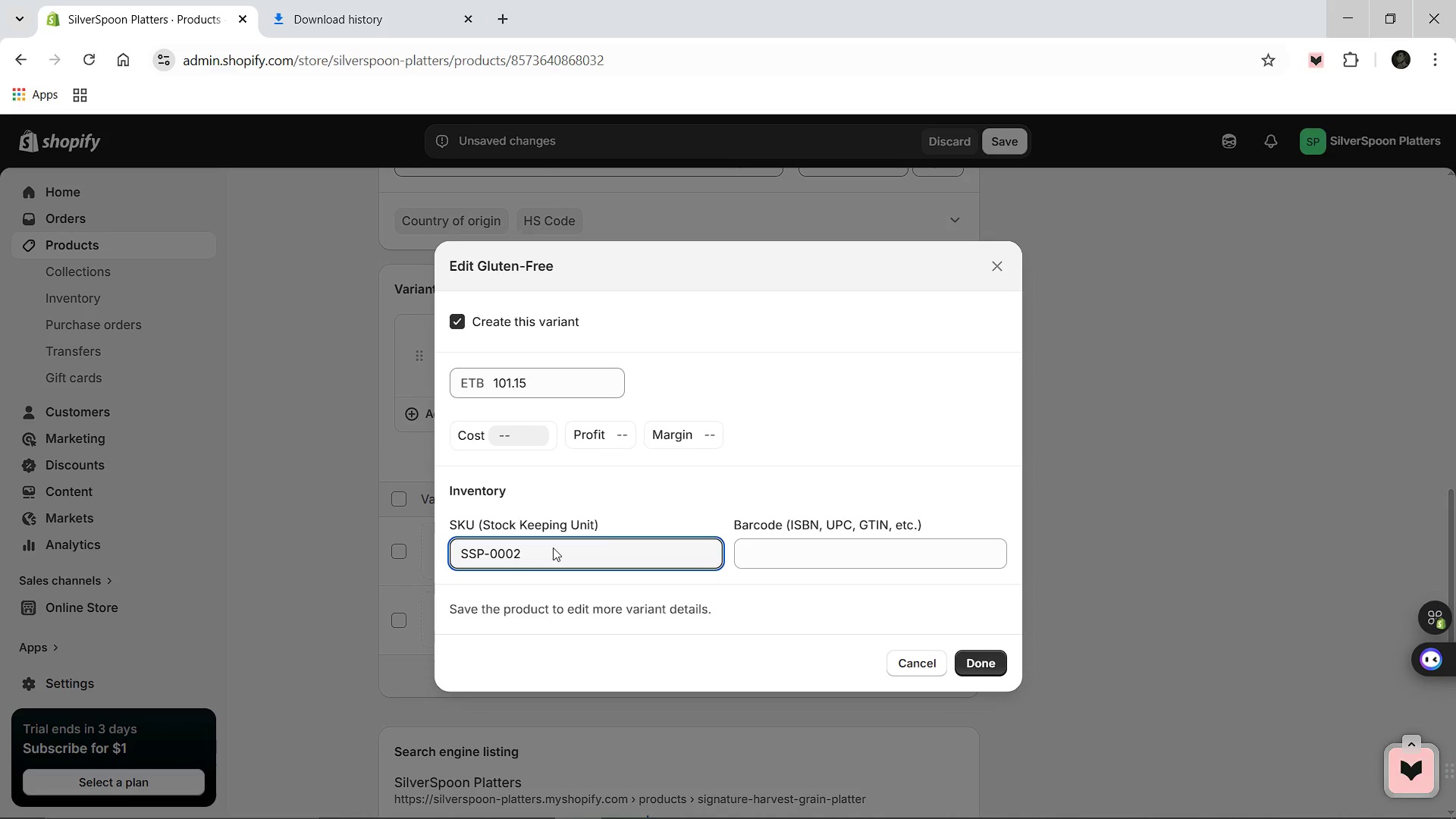 
key(Backspace)
key(Backspace)
type(46)
 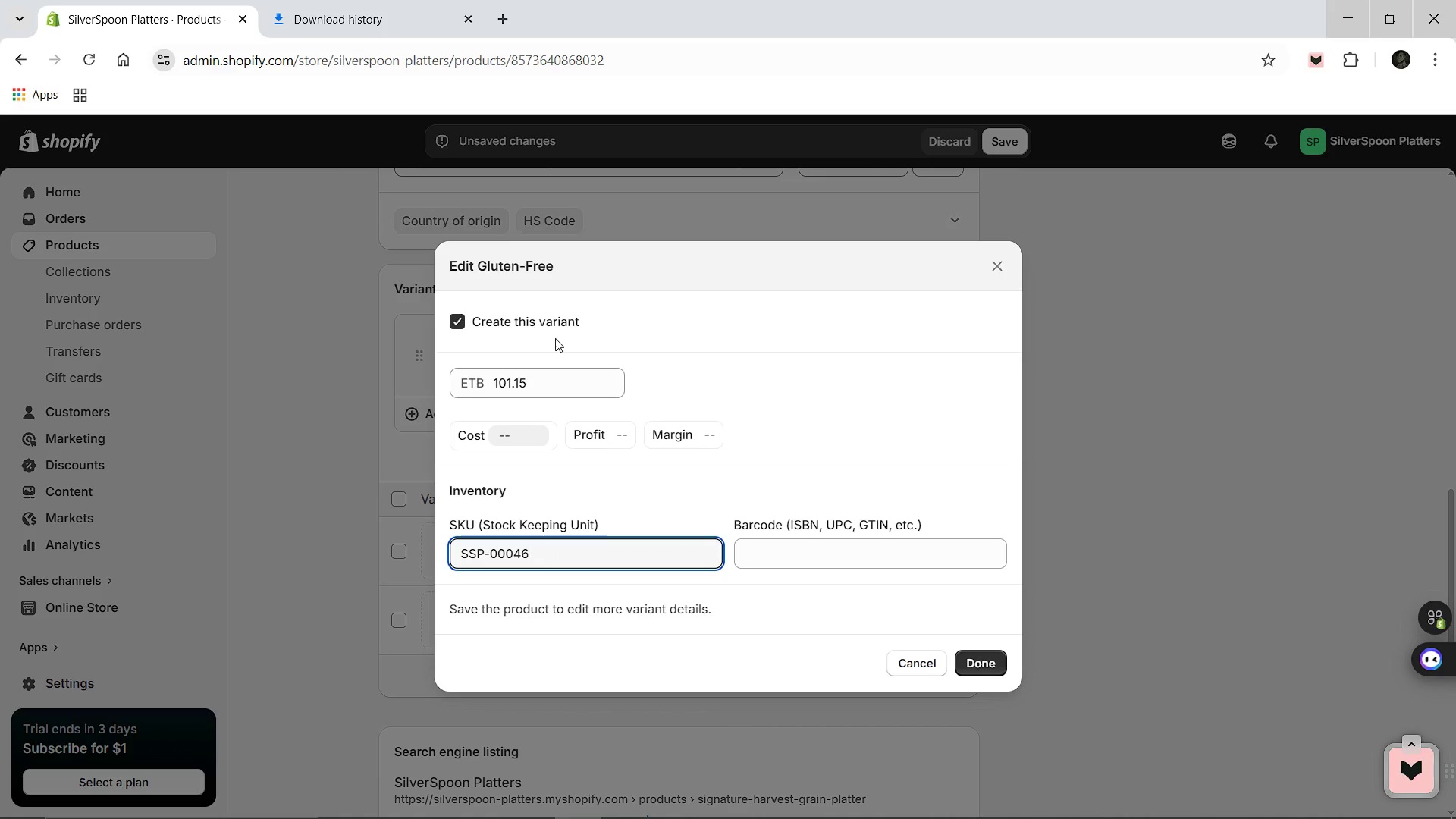 
left_click([546, 379])
 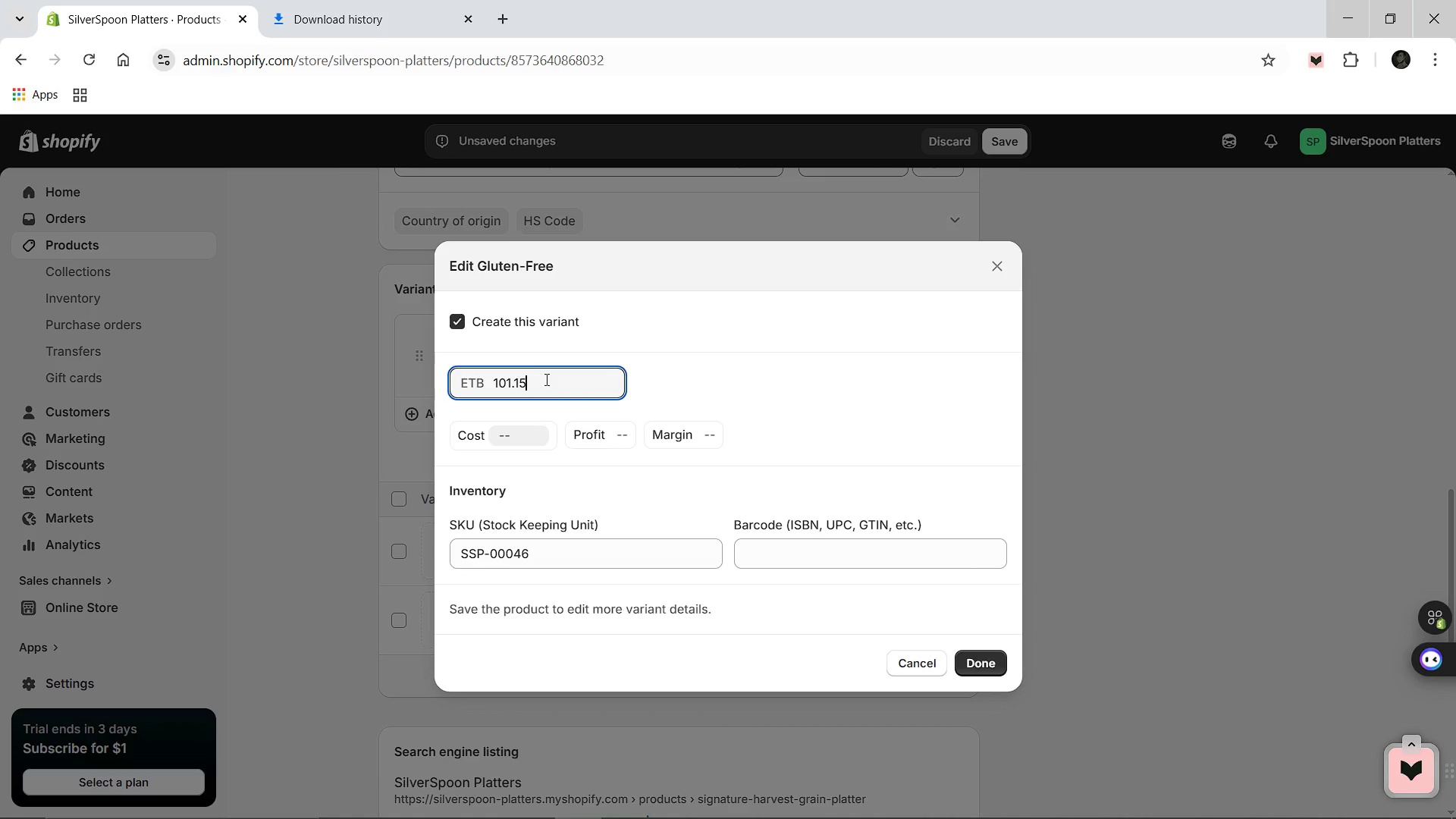 
key(Control+A)
 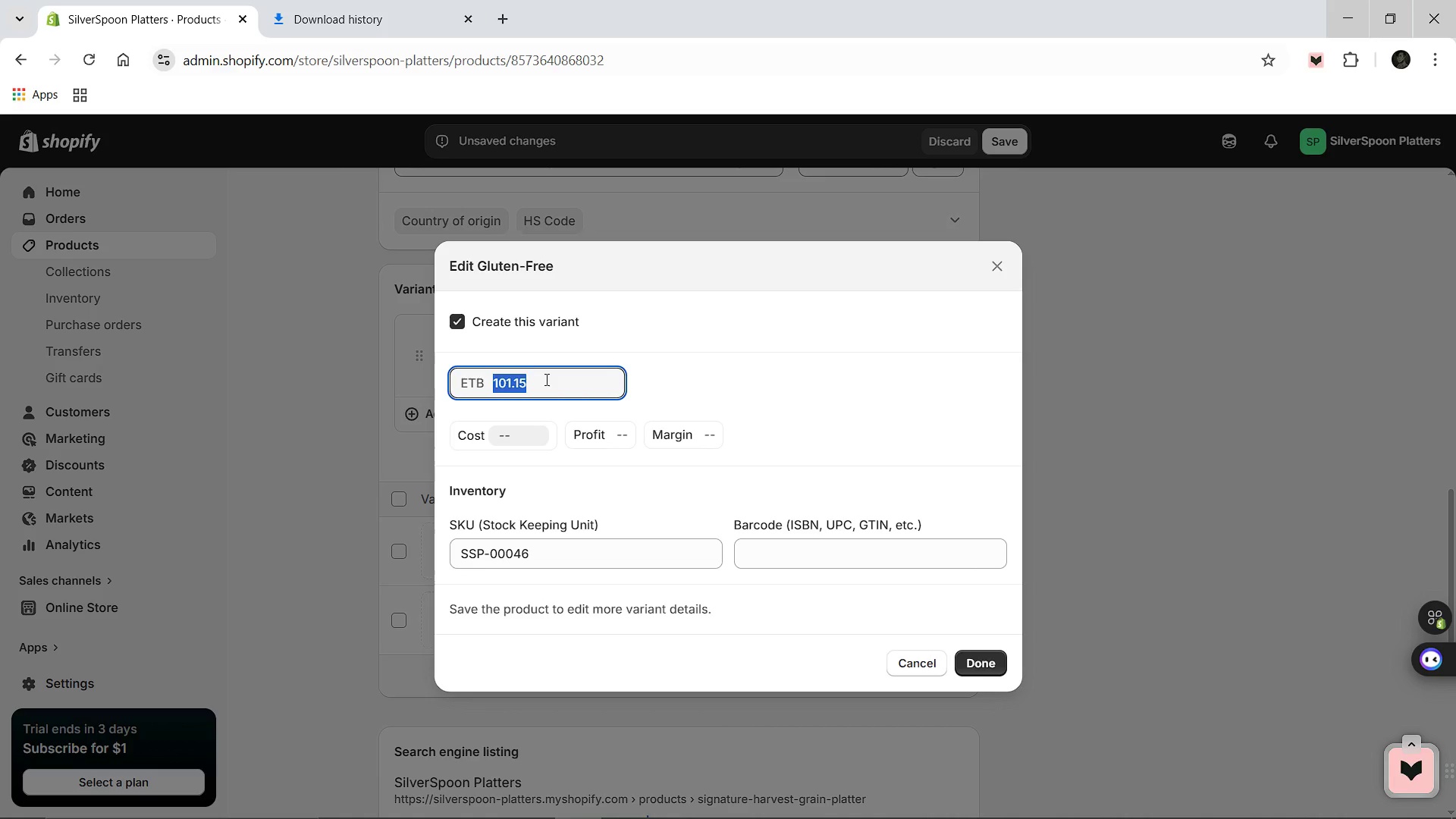 
type(85.45)
 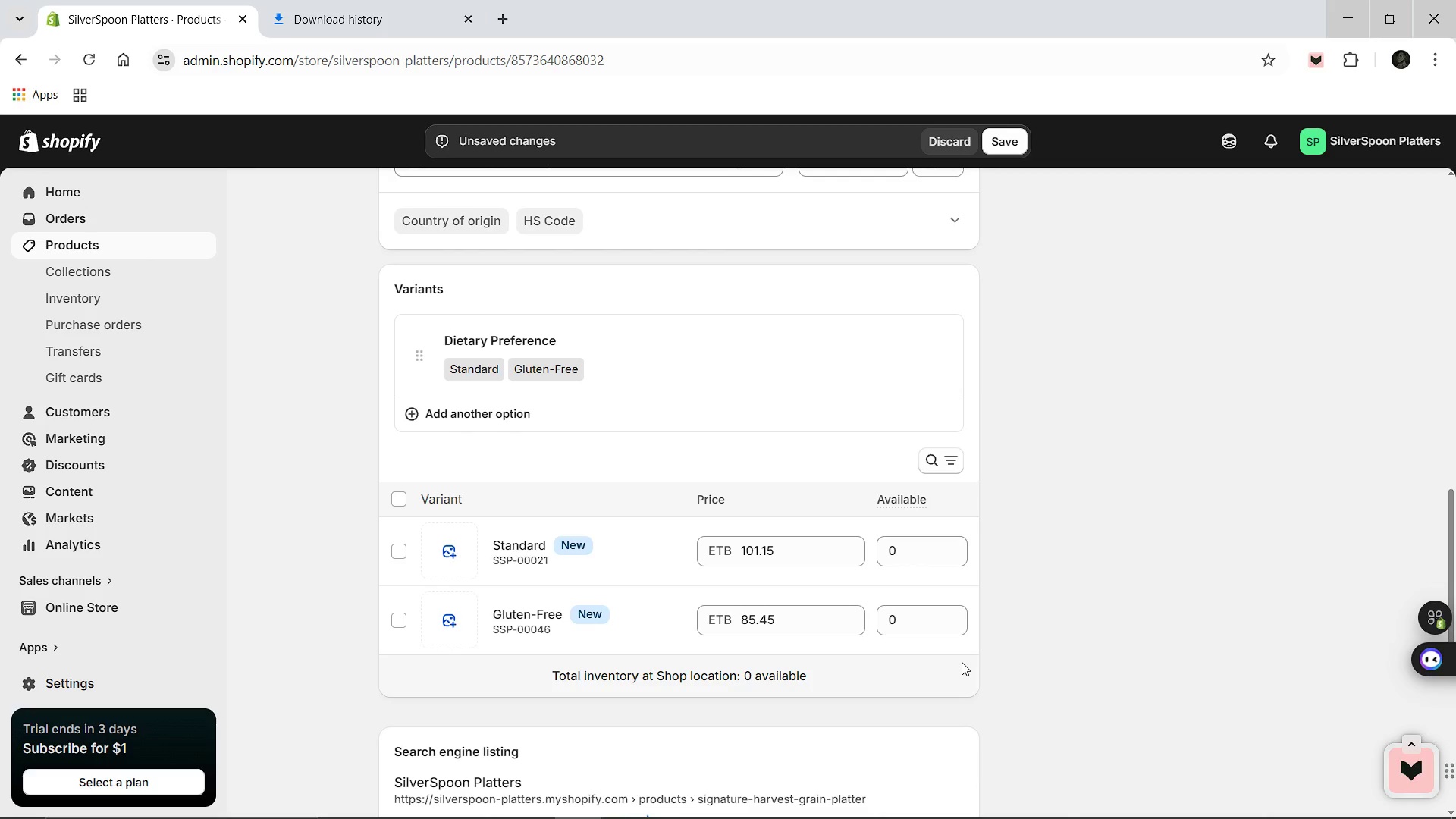 
left_click([926, 557])
 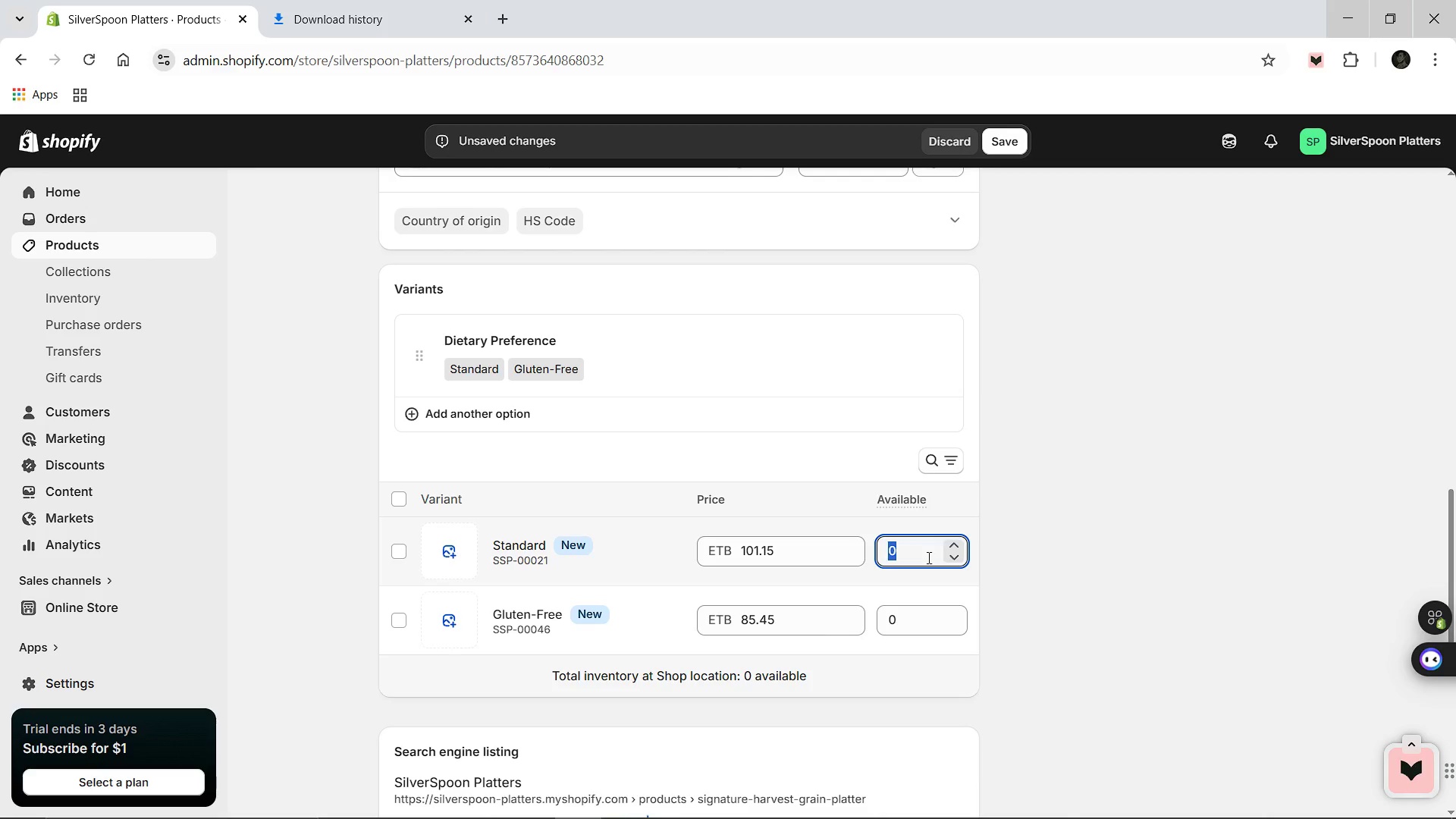 
type(10)
 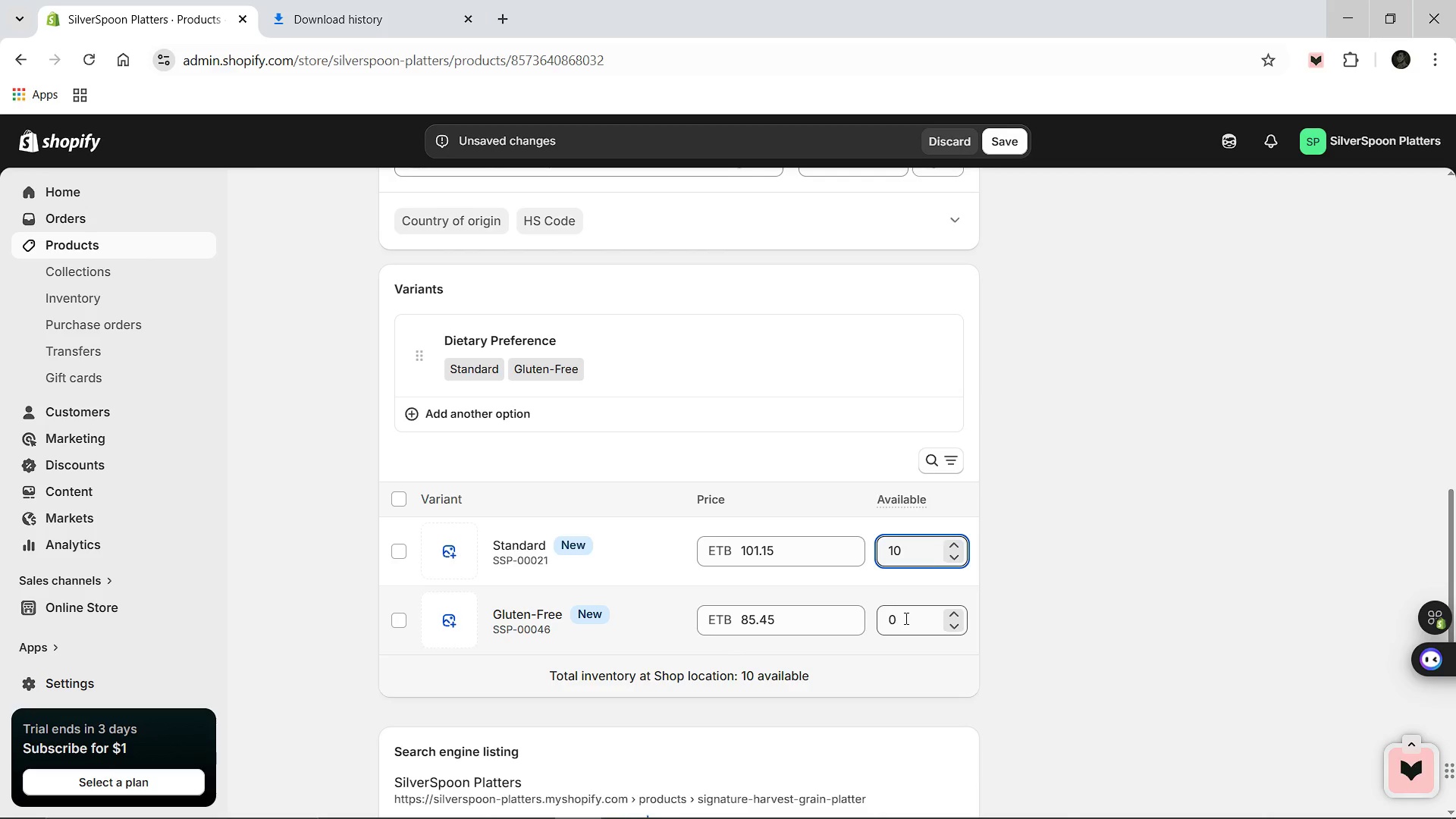 
left_click([905, 618])
 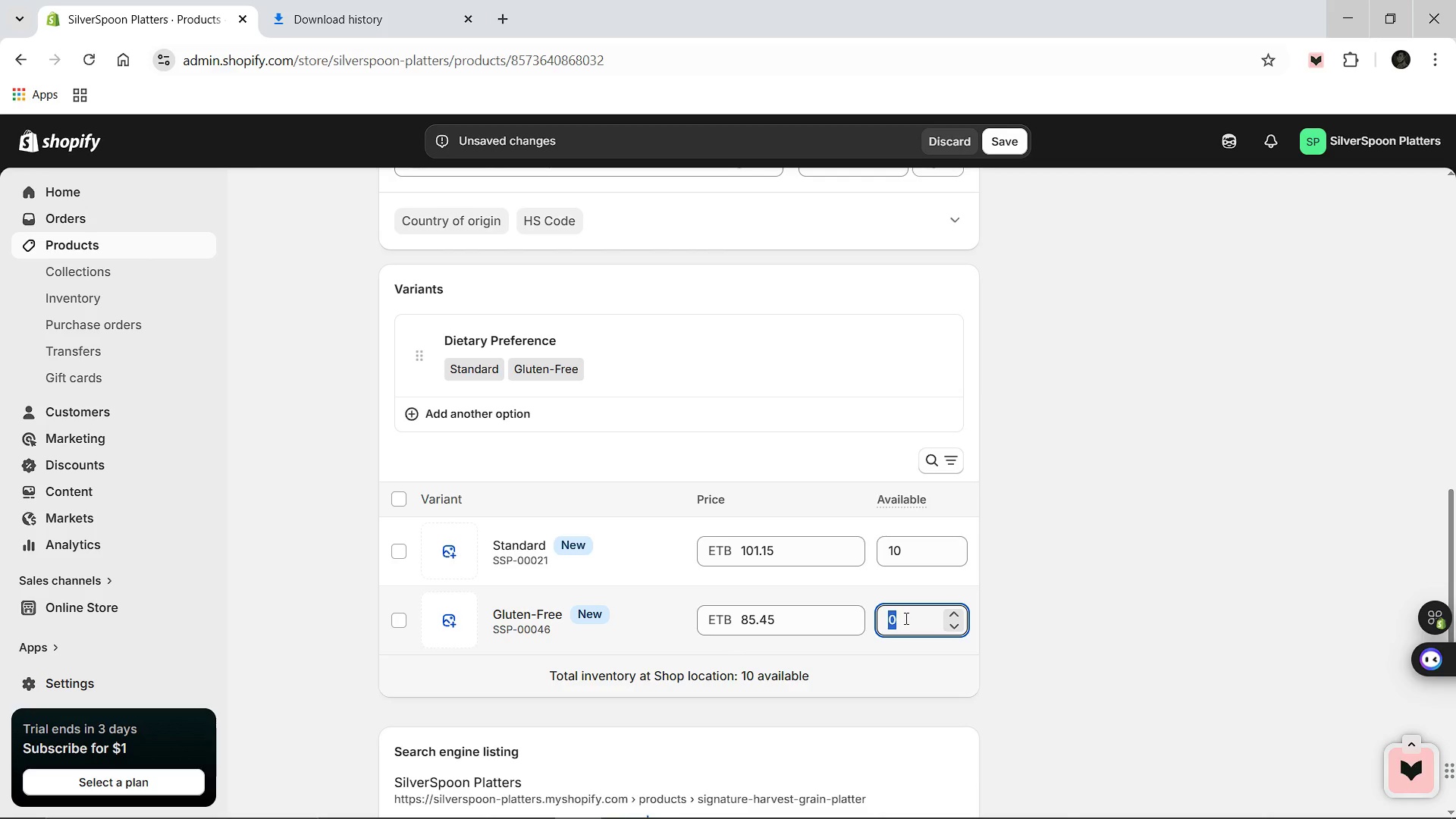 
type(10)
 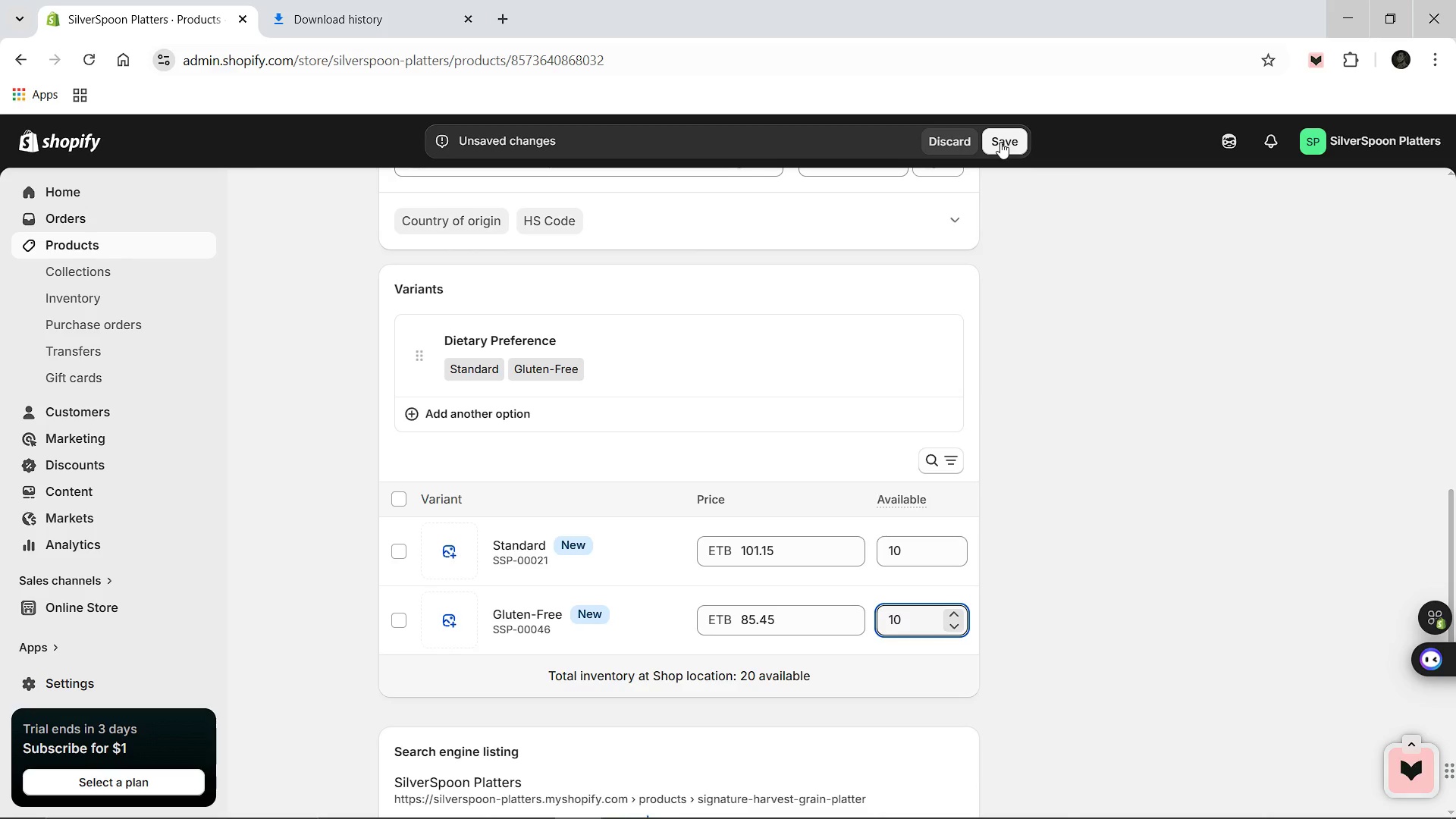 
left_click([1000, 142])
 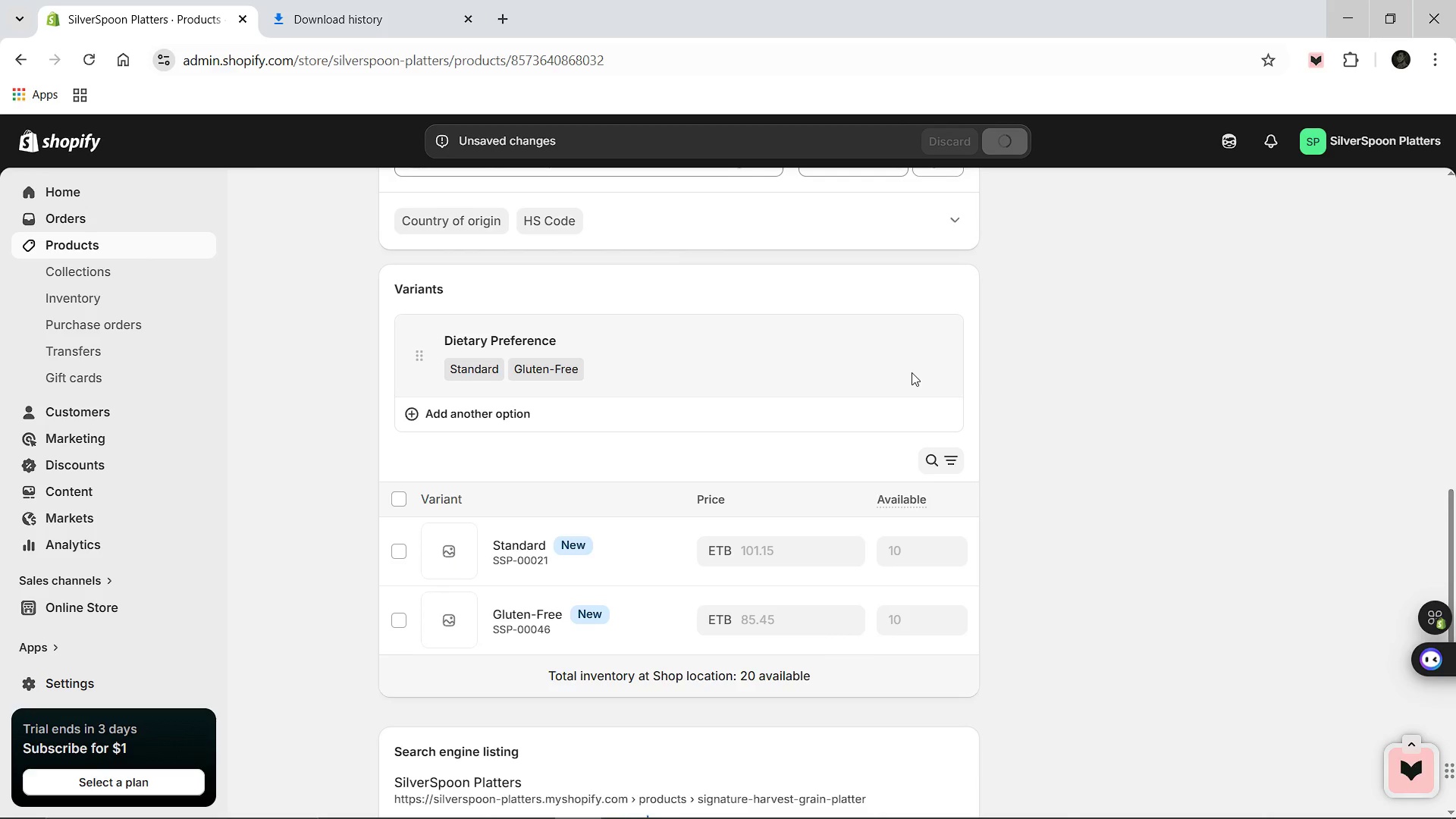 
wait(8.62)
 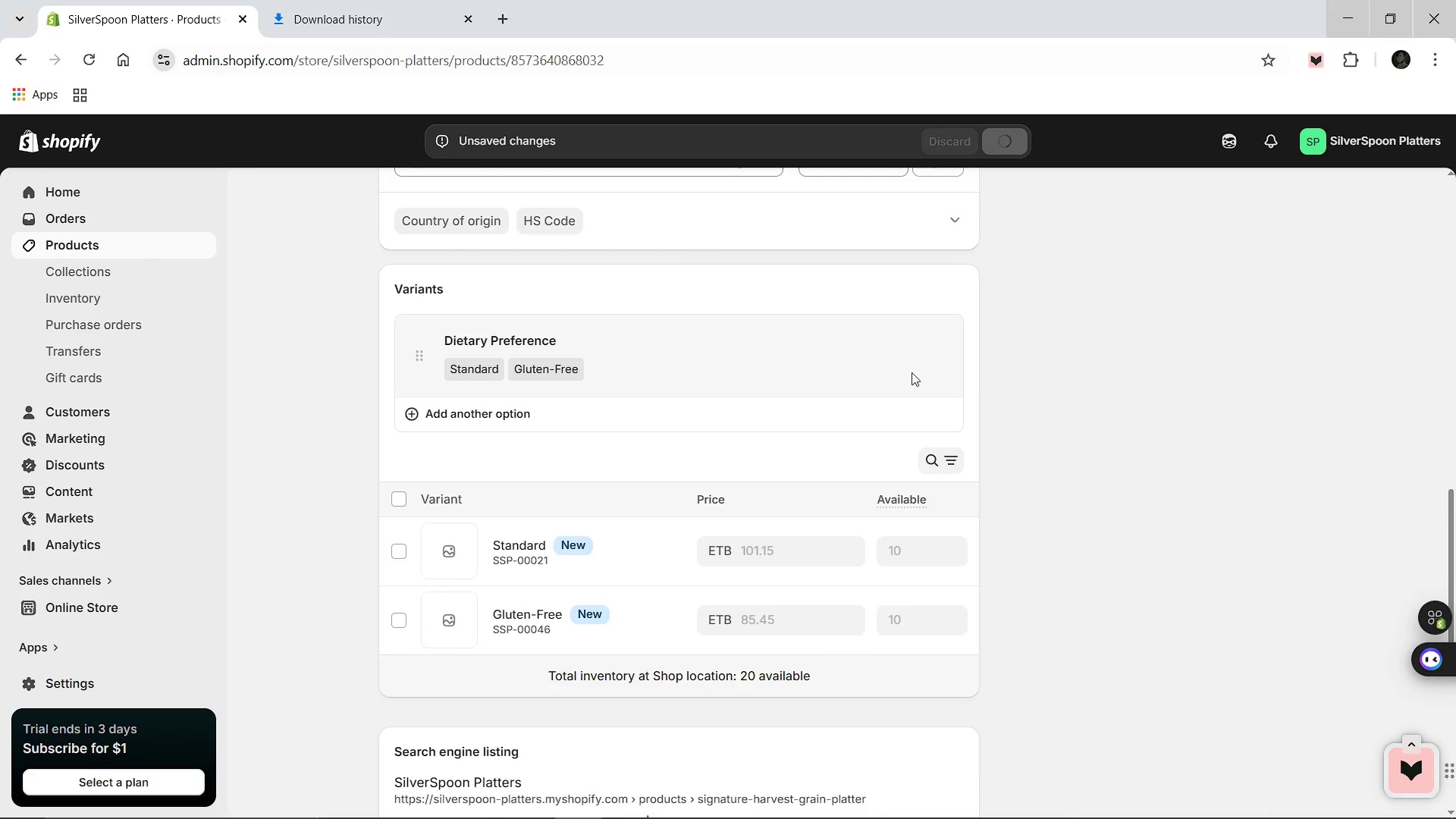 
scroll: coordinate [911, 372], scroll_direction: up, amount: 3.0
 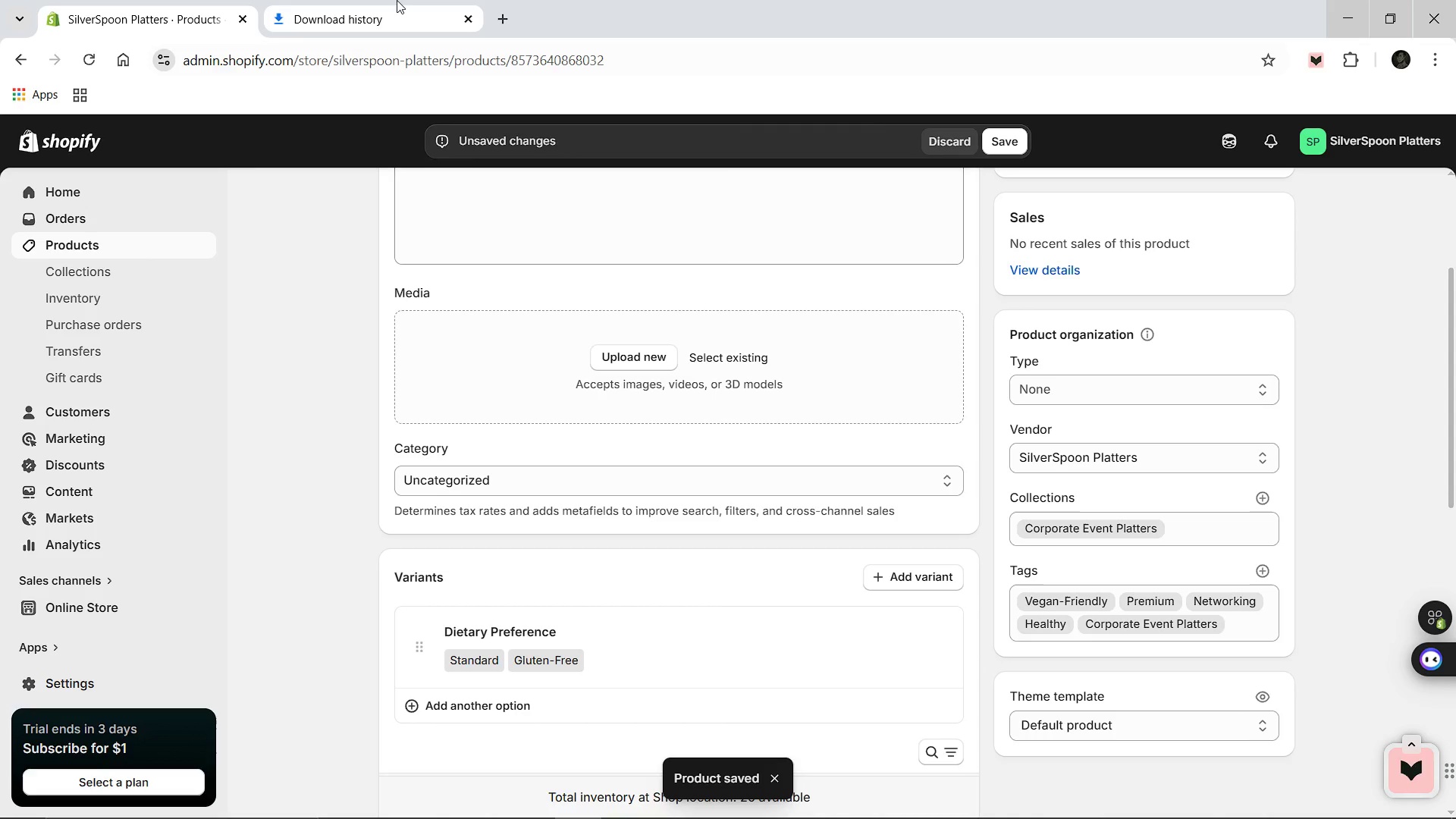 
left_click([397, 0])
 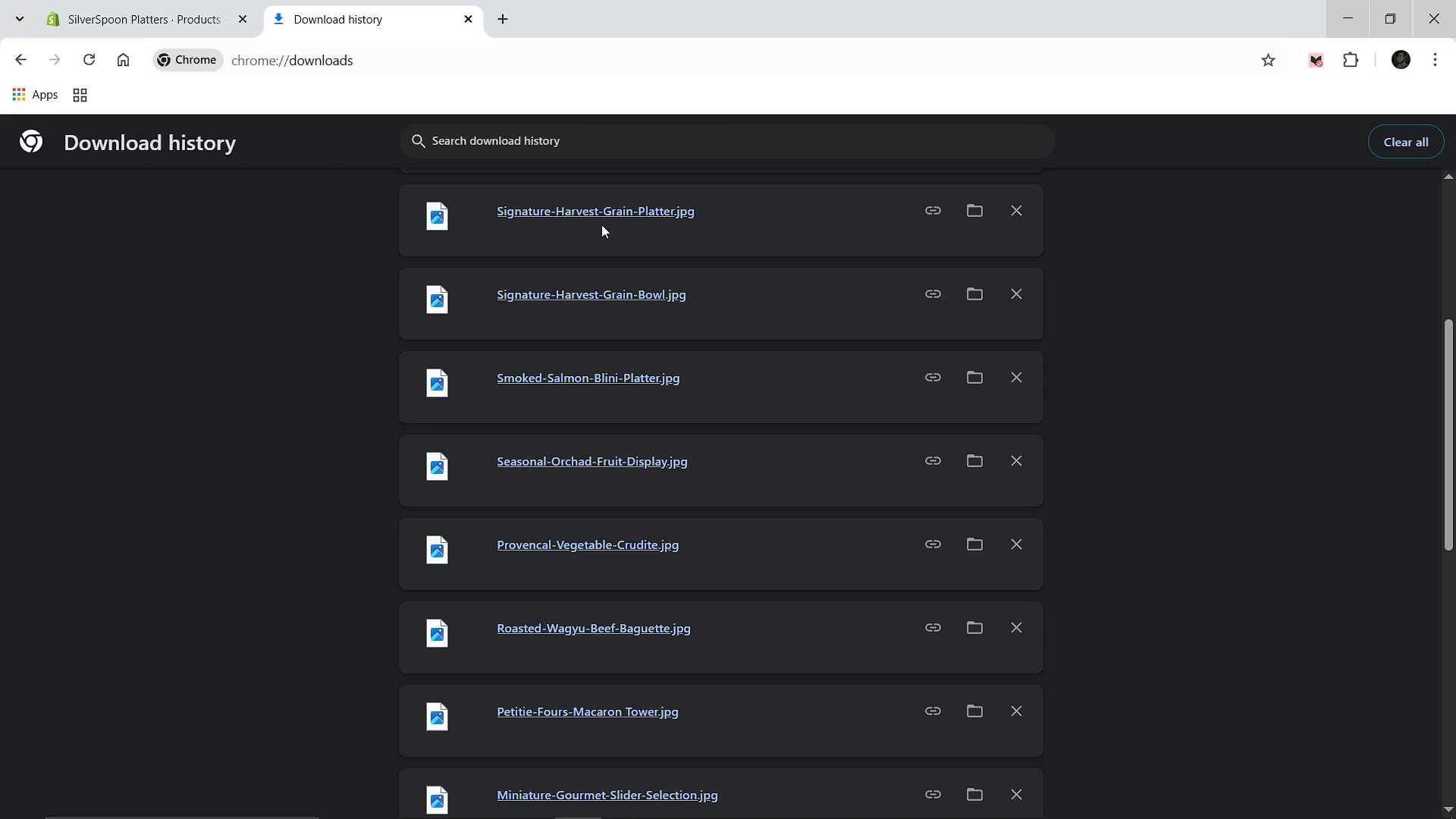 
left_click_drag(start_coordinate=[601, 218], to_coordinate=[702, 393])
 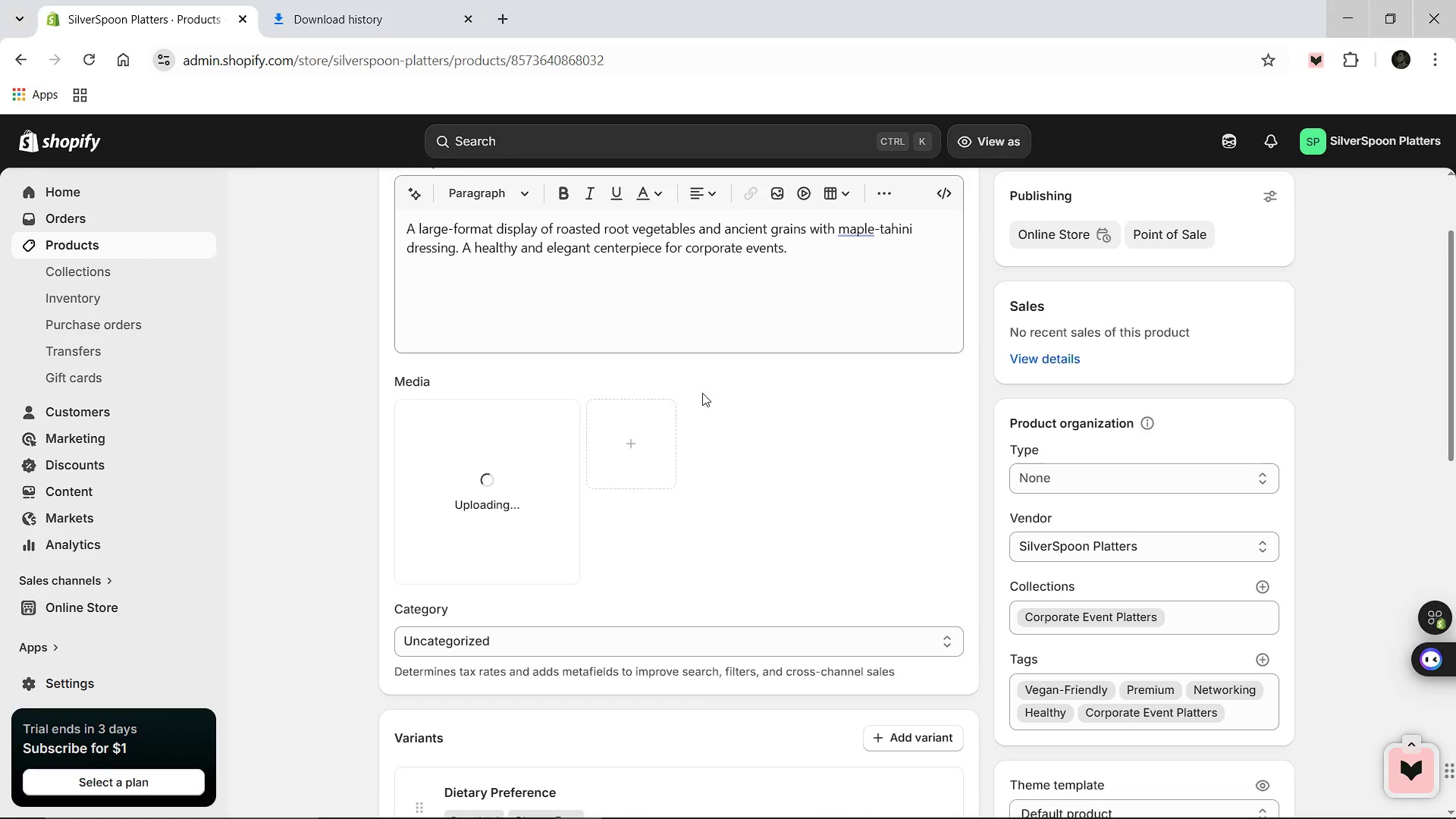 
scroll: coordinate [702, 393], scroll_direction: up, amount: 1.0
 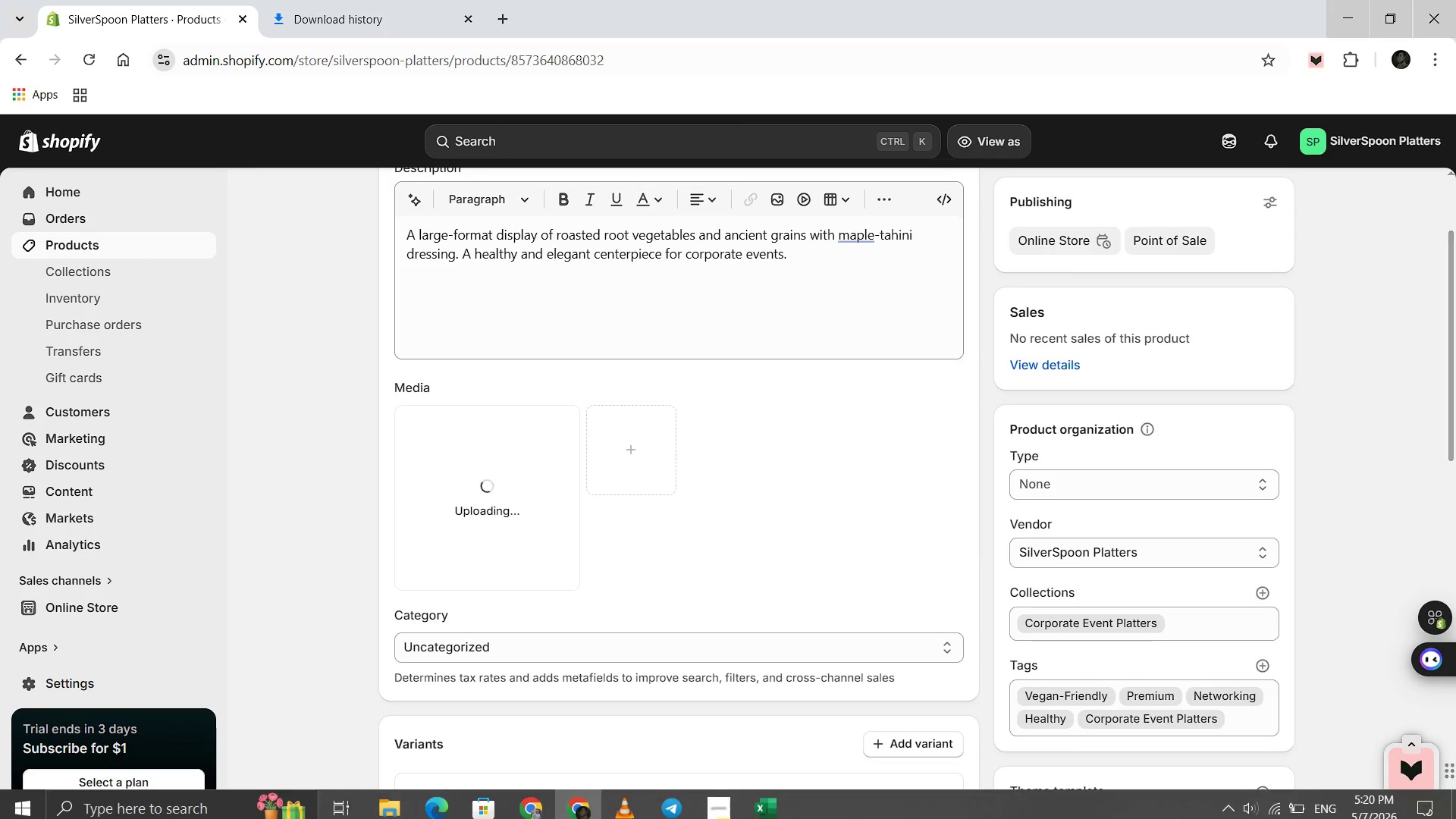 
left_click([720, 785])